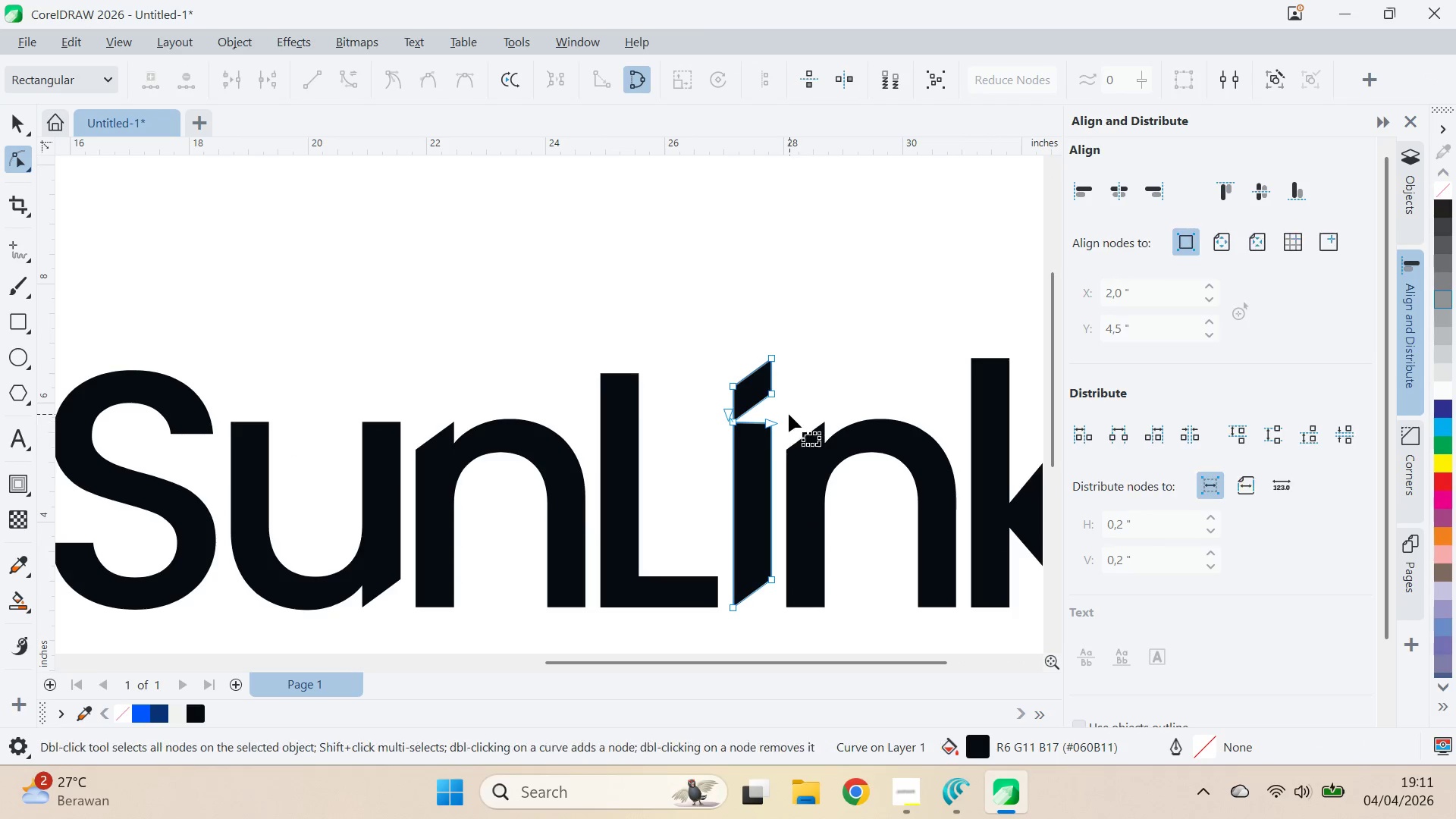 
left_click_drag(start_coordinate=[789, 414], to_coordinate=[718, 444])
 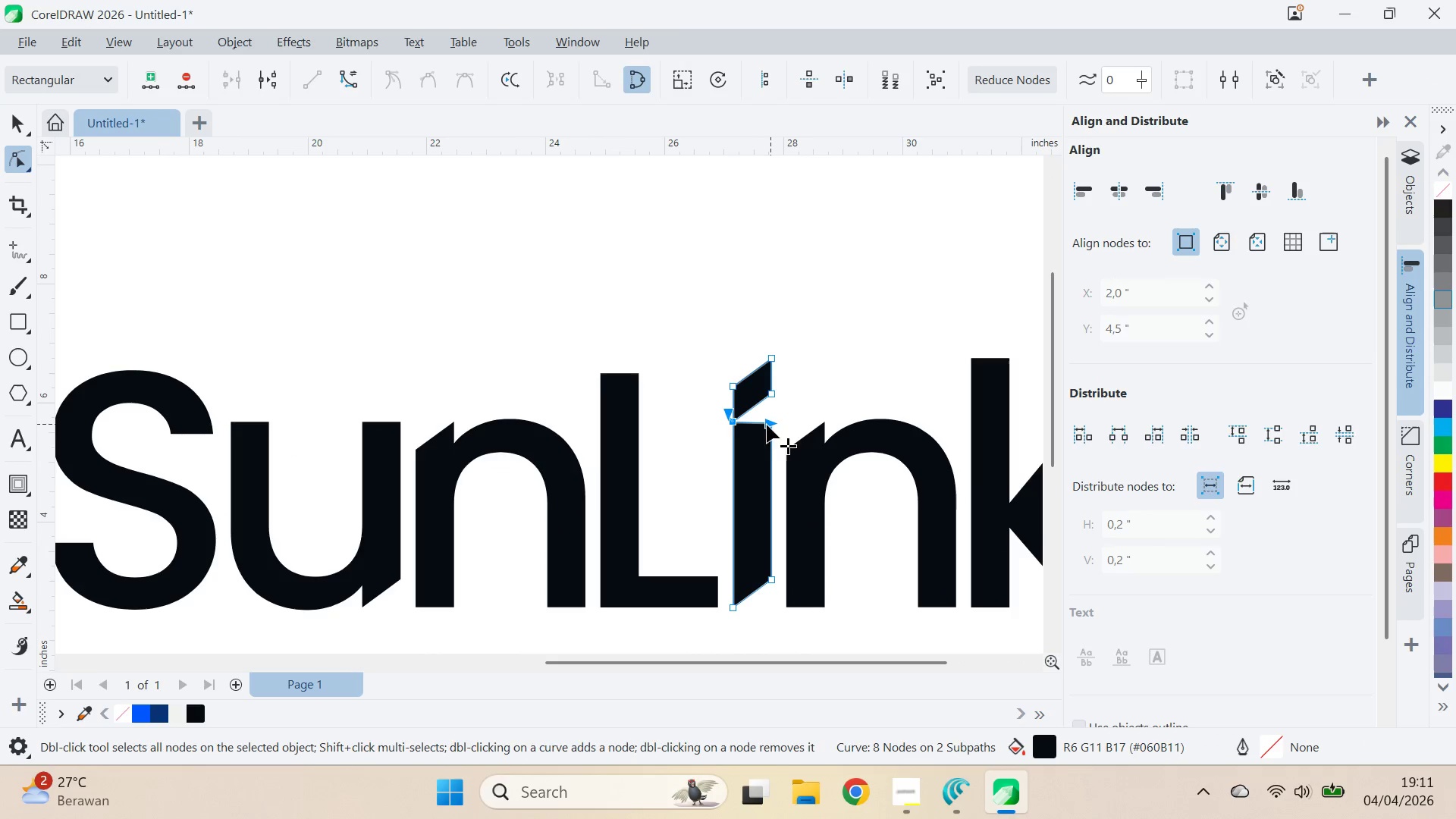 
scroll: coordinate [796, 439], scroll_direction: up, amount: 5.0
 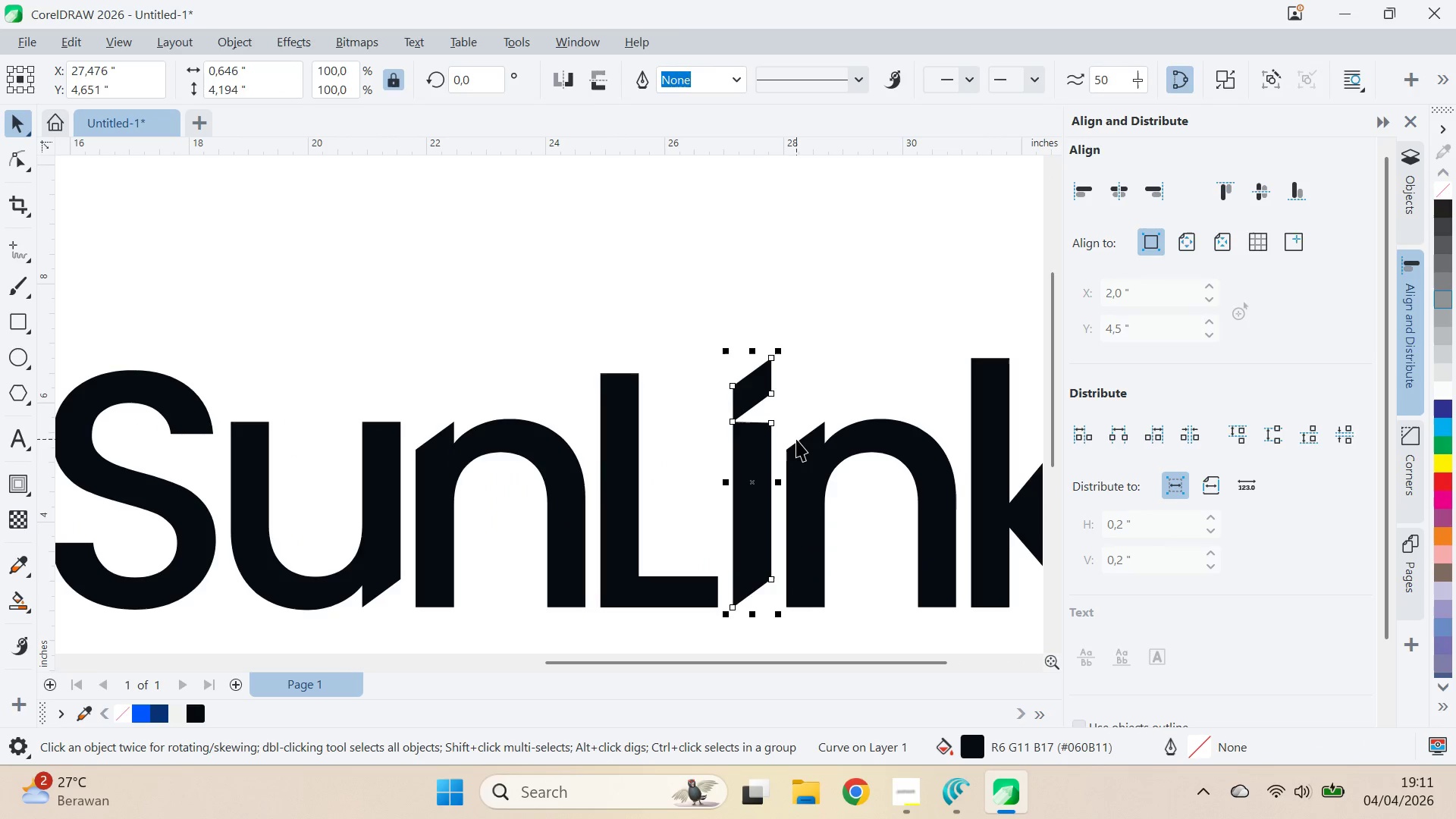 
hold_key(key=ControlLeft, duration=0.61)
 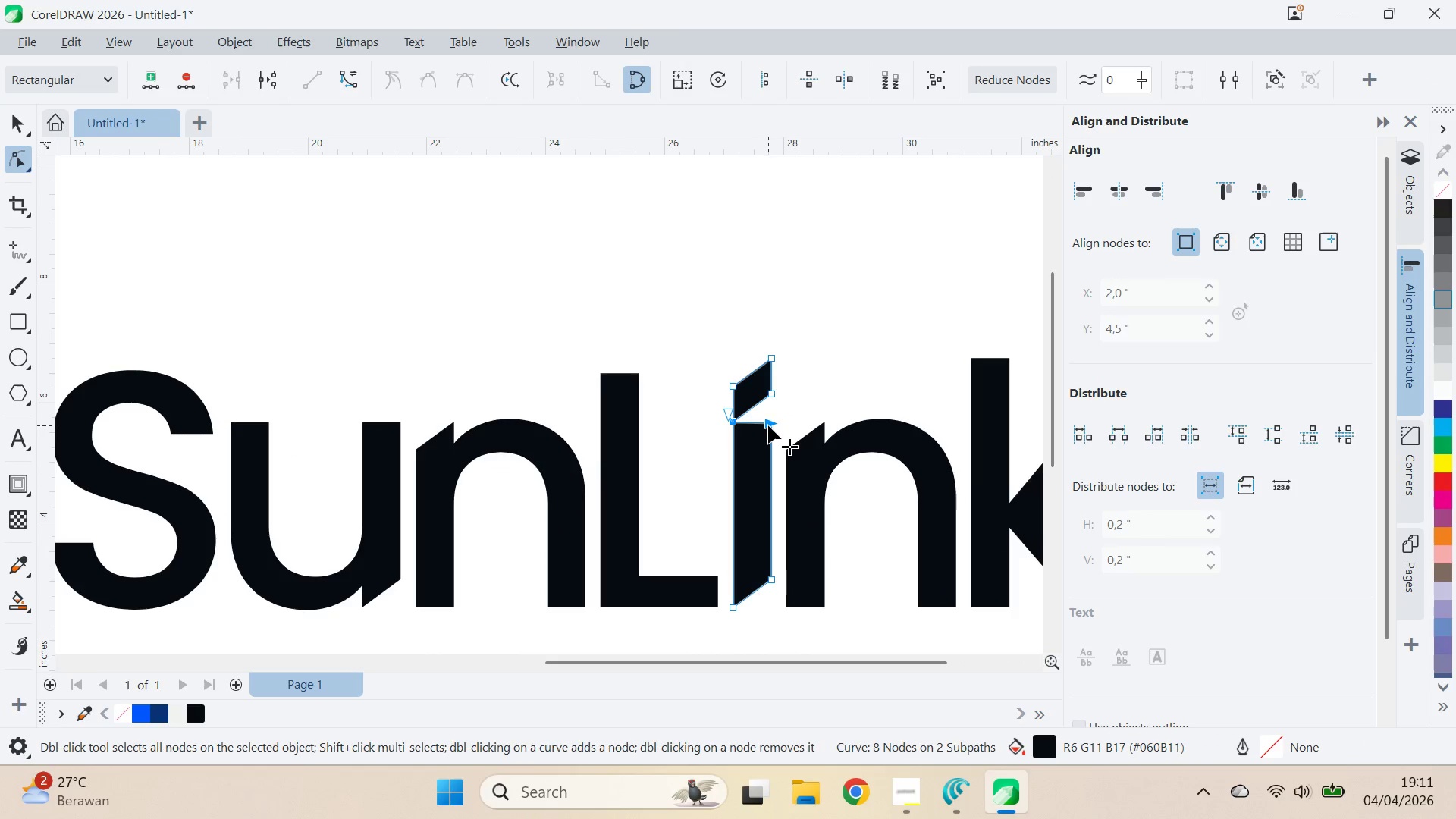 
left_click_drag(start_coordinate=[768, 425], to_coordinate=[772, 453])
 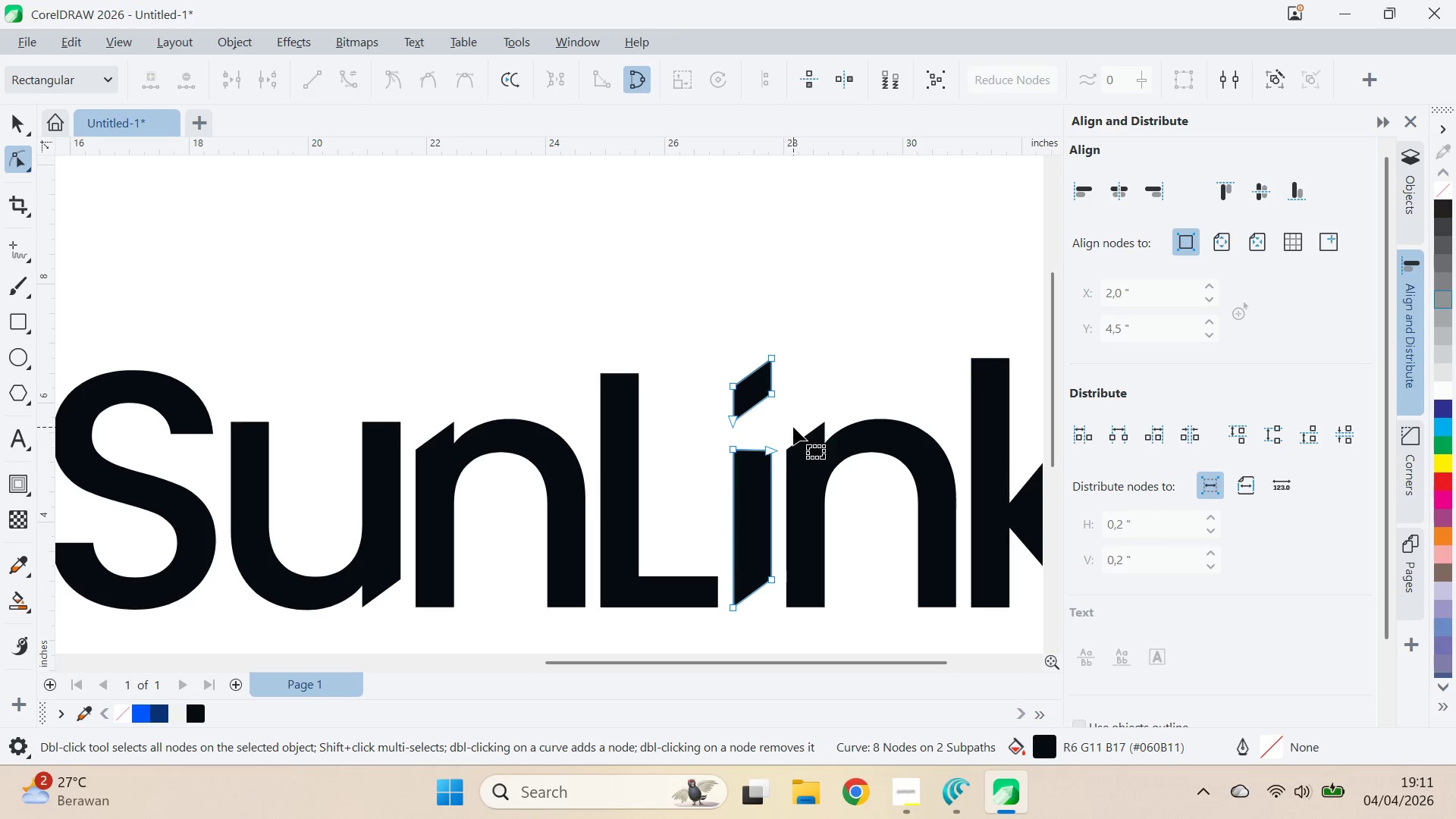 
hold_key(key=ShiftLeft, duration=1.5)
 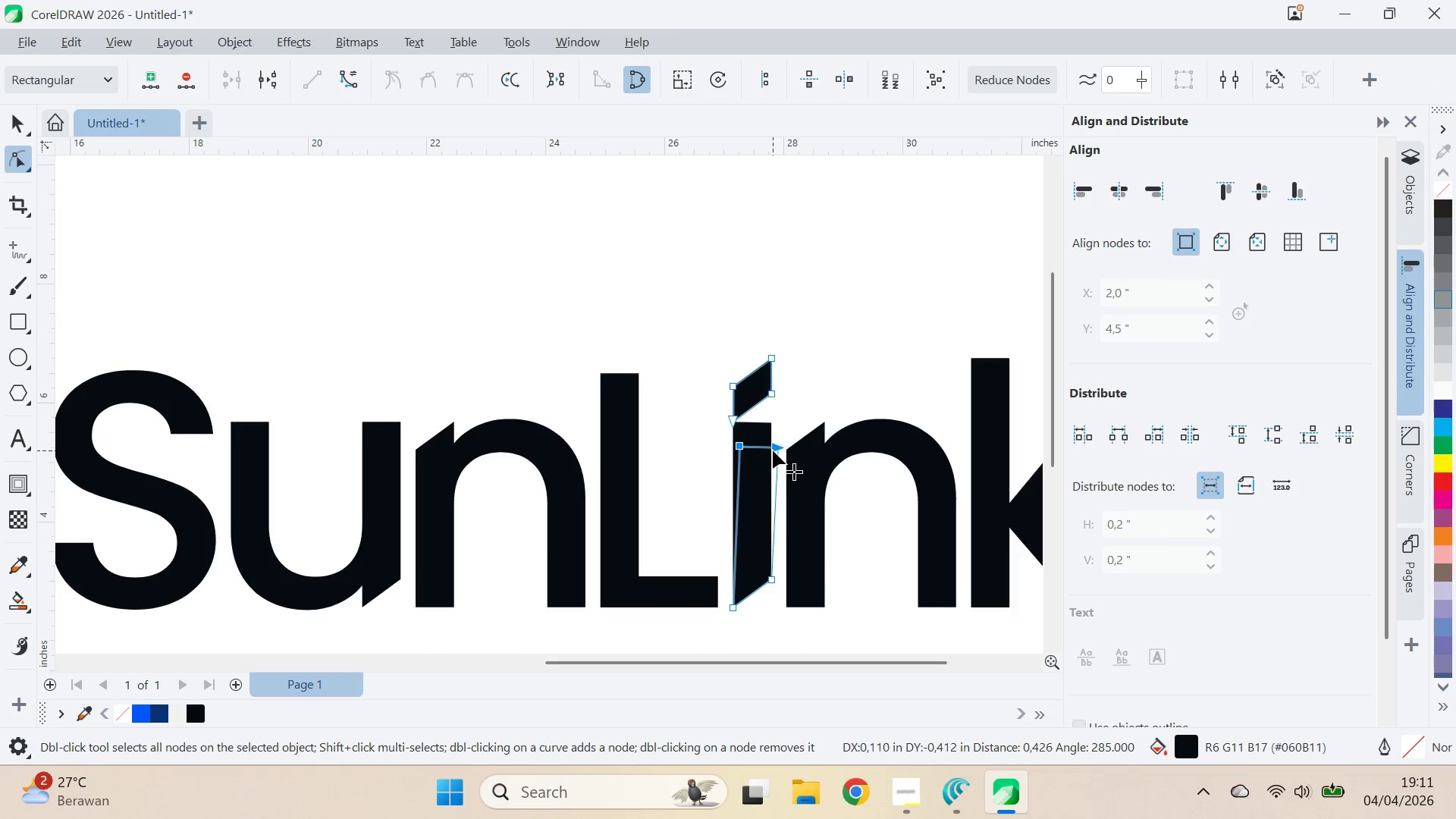 
hold_key(key=ShiftLeft, duration=1.52)
 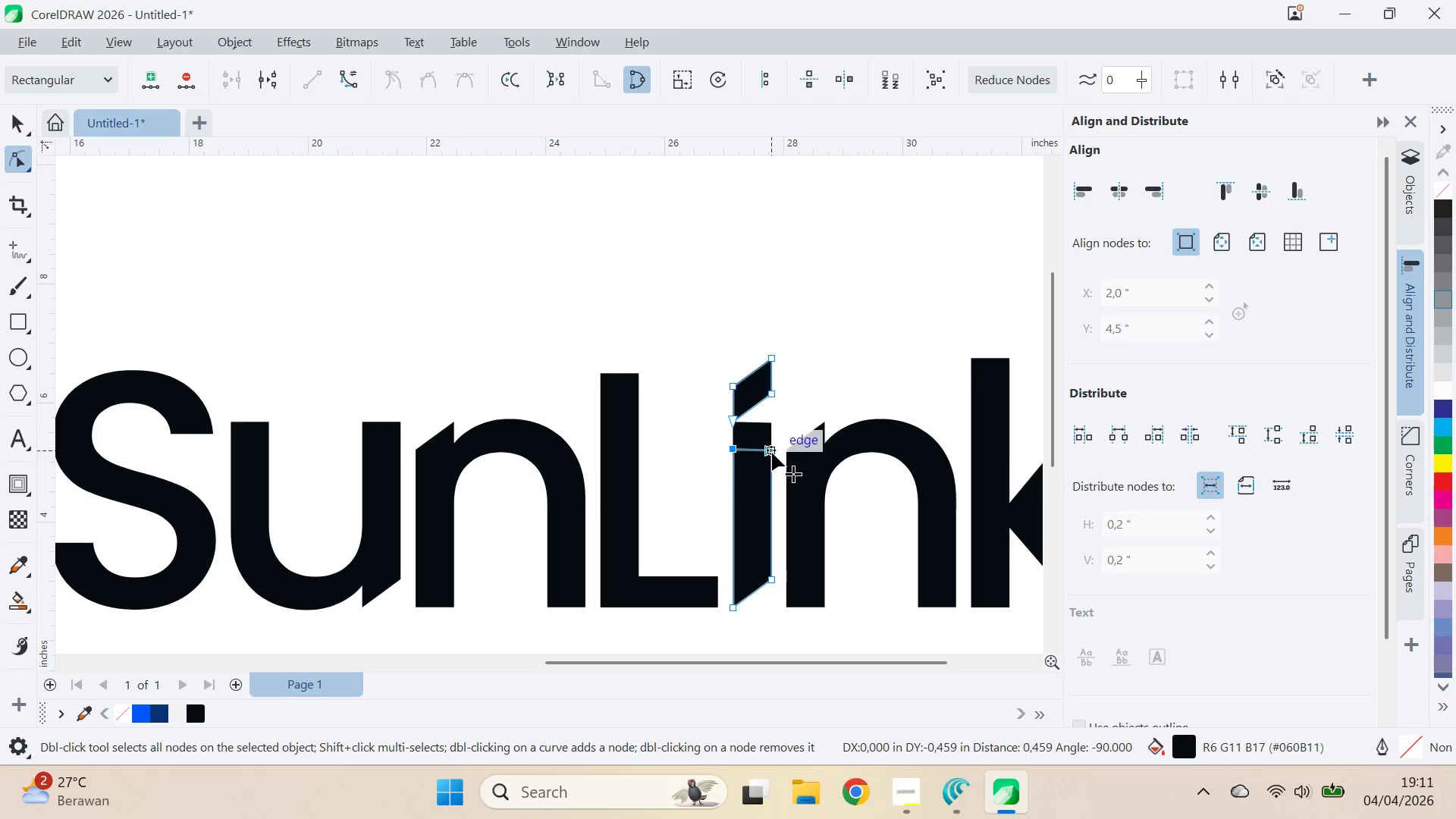 
hold_key(key=ShiftLeft, duration=1.44)
 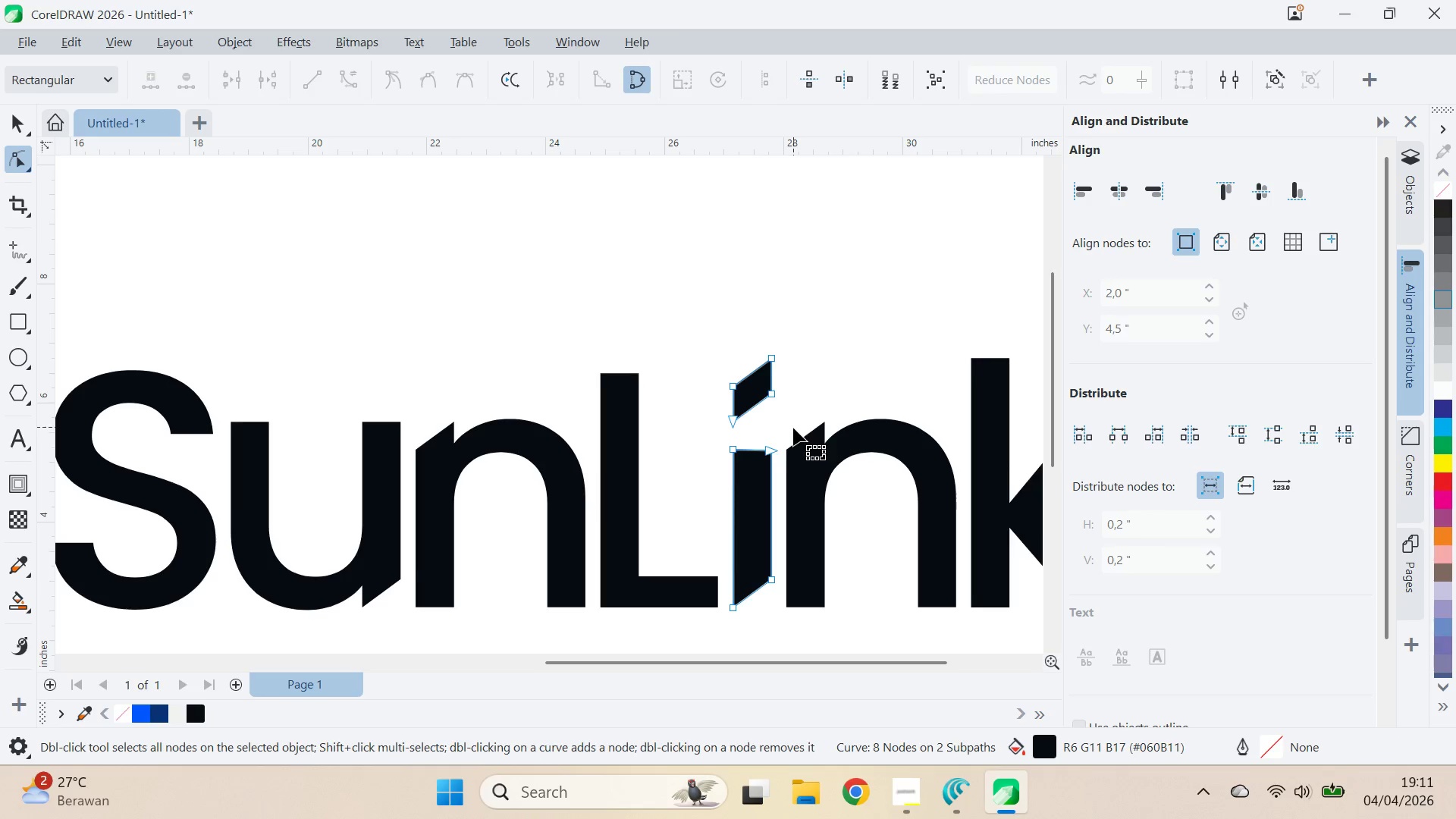 
key(Control+Z)
 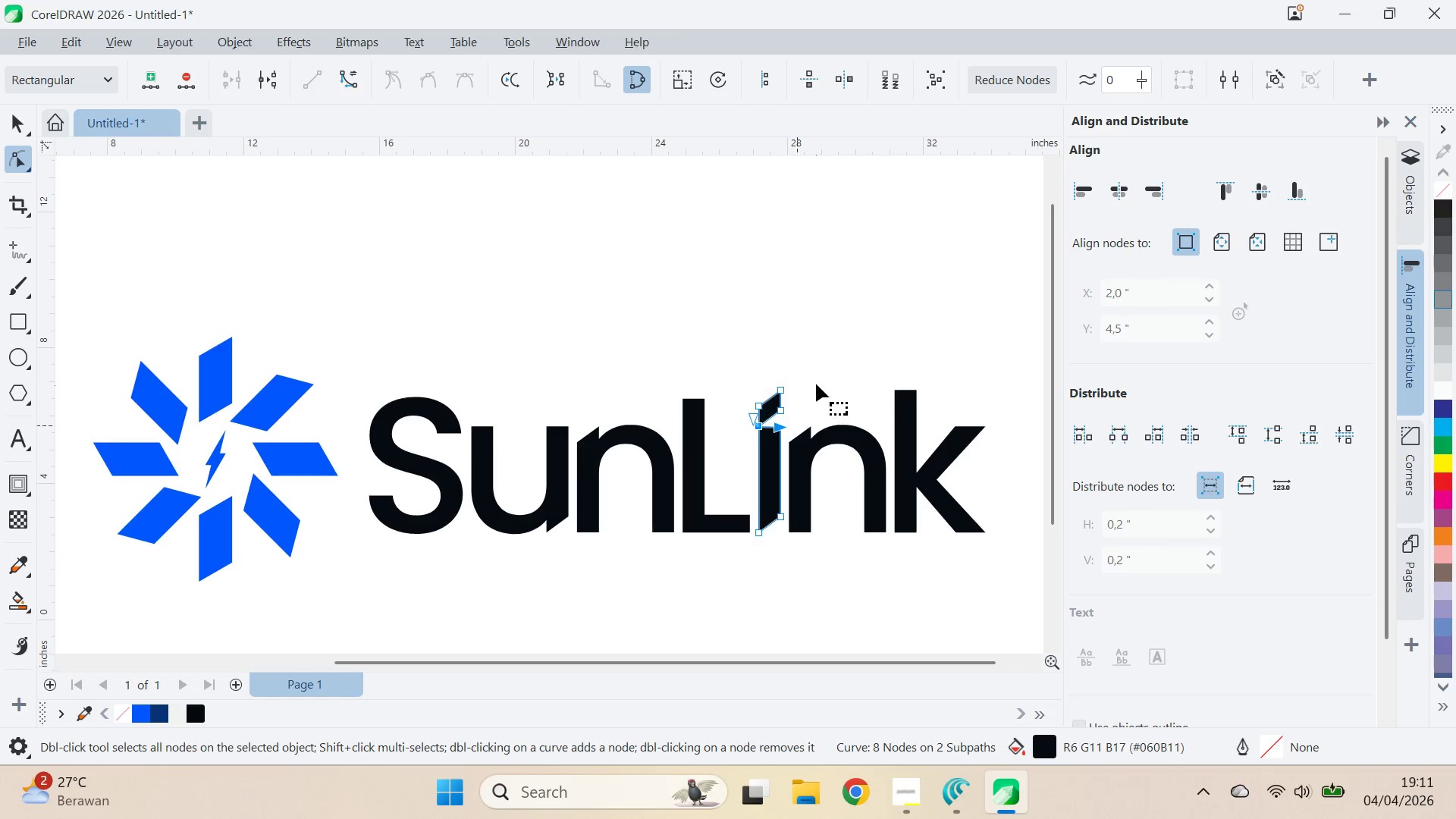 
scroll: coordinate [792, 434], scroll_direction: down, amount: 3.0
 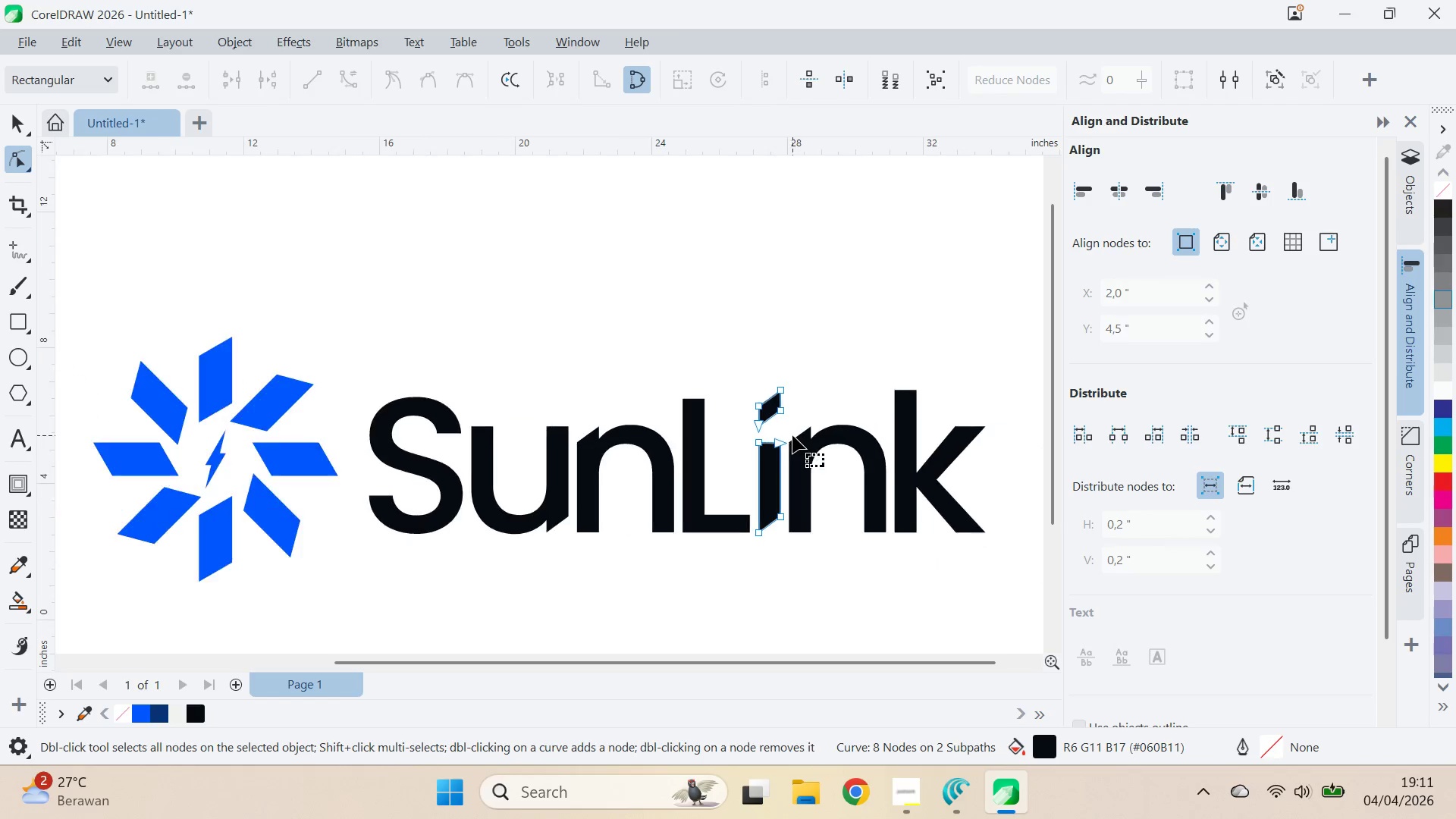 
key(V)
 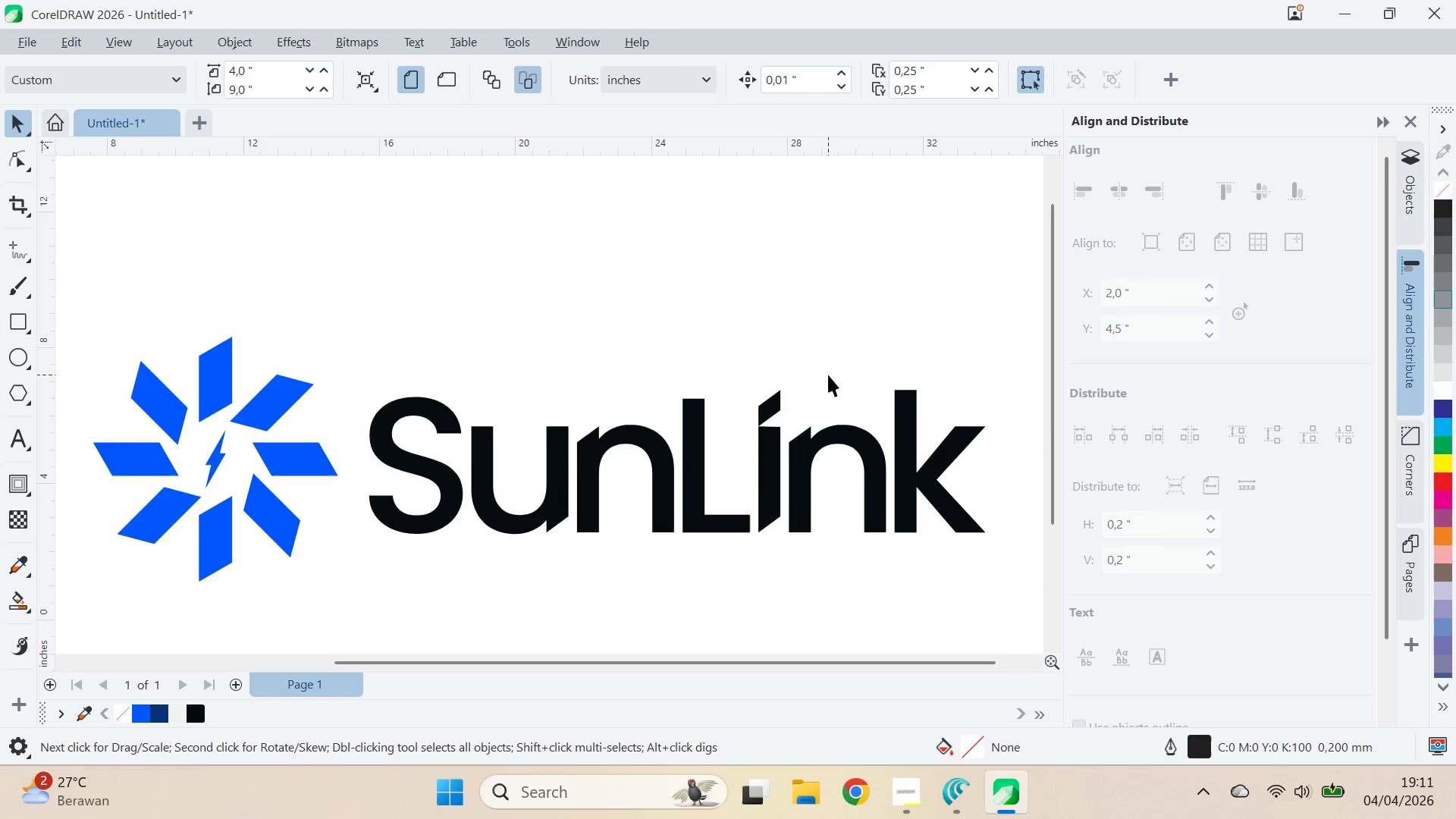 
key(Control+ControlLeft)
 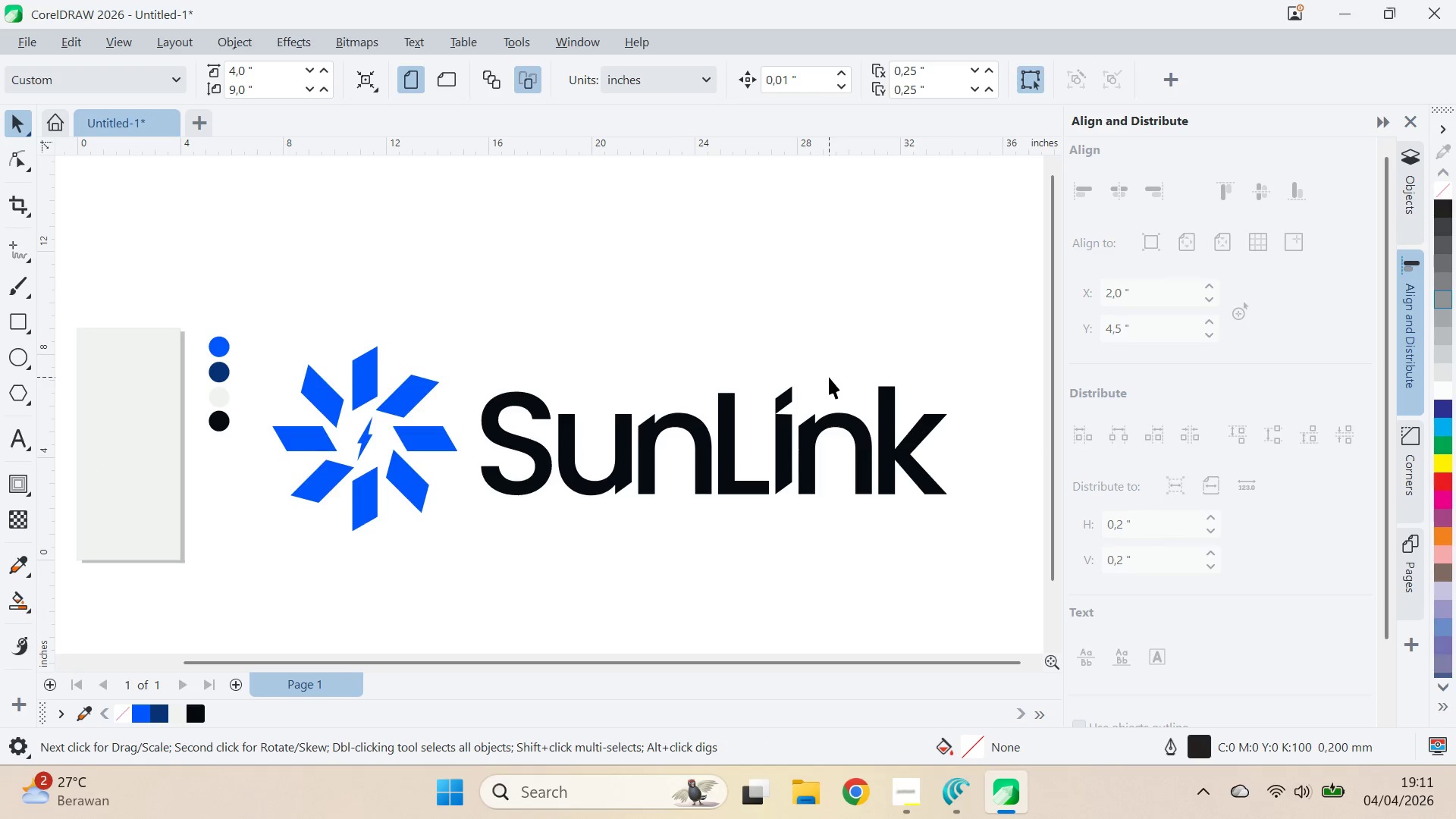 
scroll: coordinate [829, 377], scroll_direction: down, amount: 8.0
 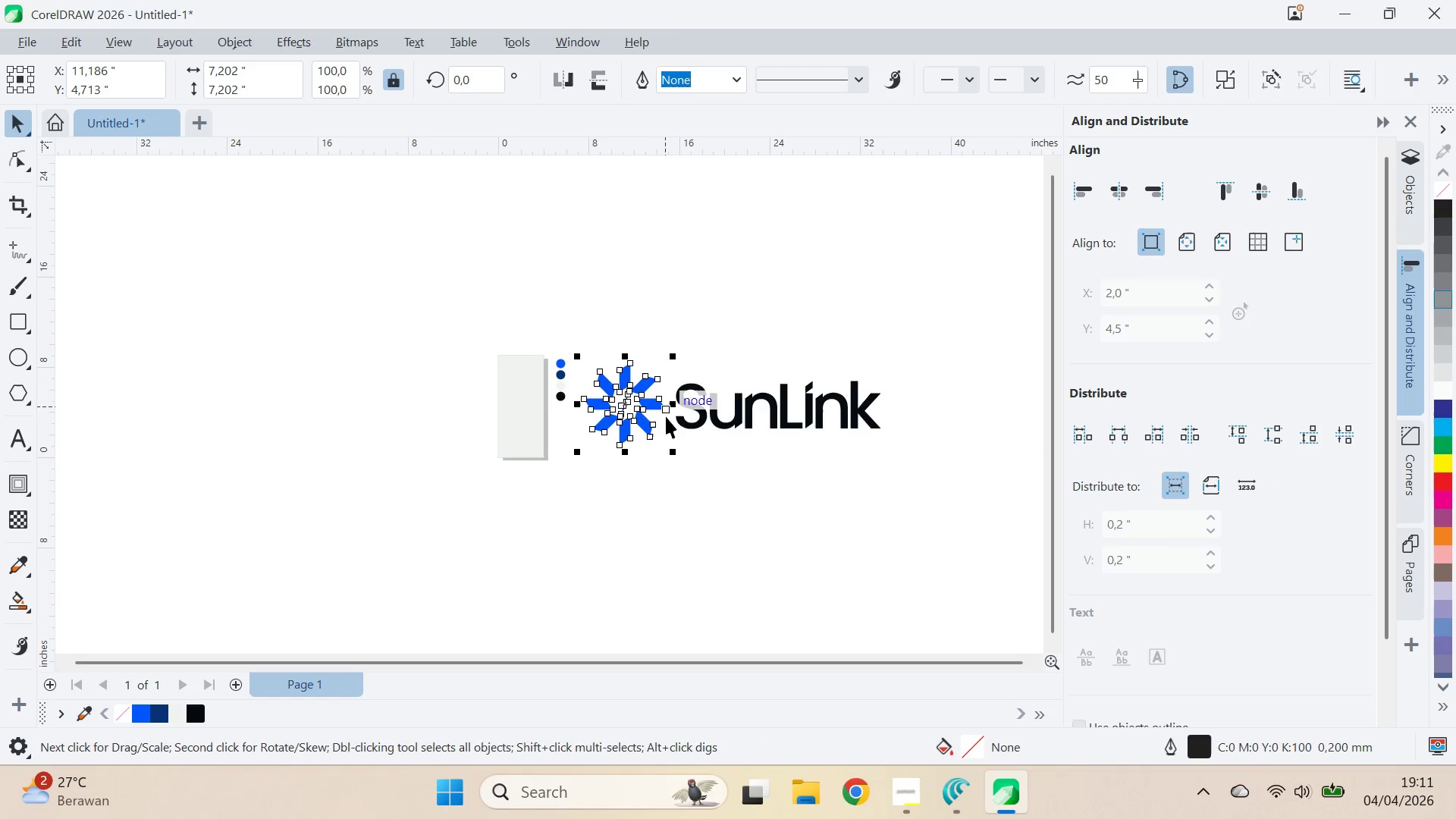 
hold_key(key=ShiftLeft, duration=1.5)
left_click_drag(start_coordinate=[679, 453], to_coordinate=[673, 467])
 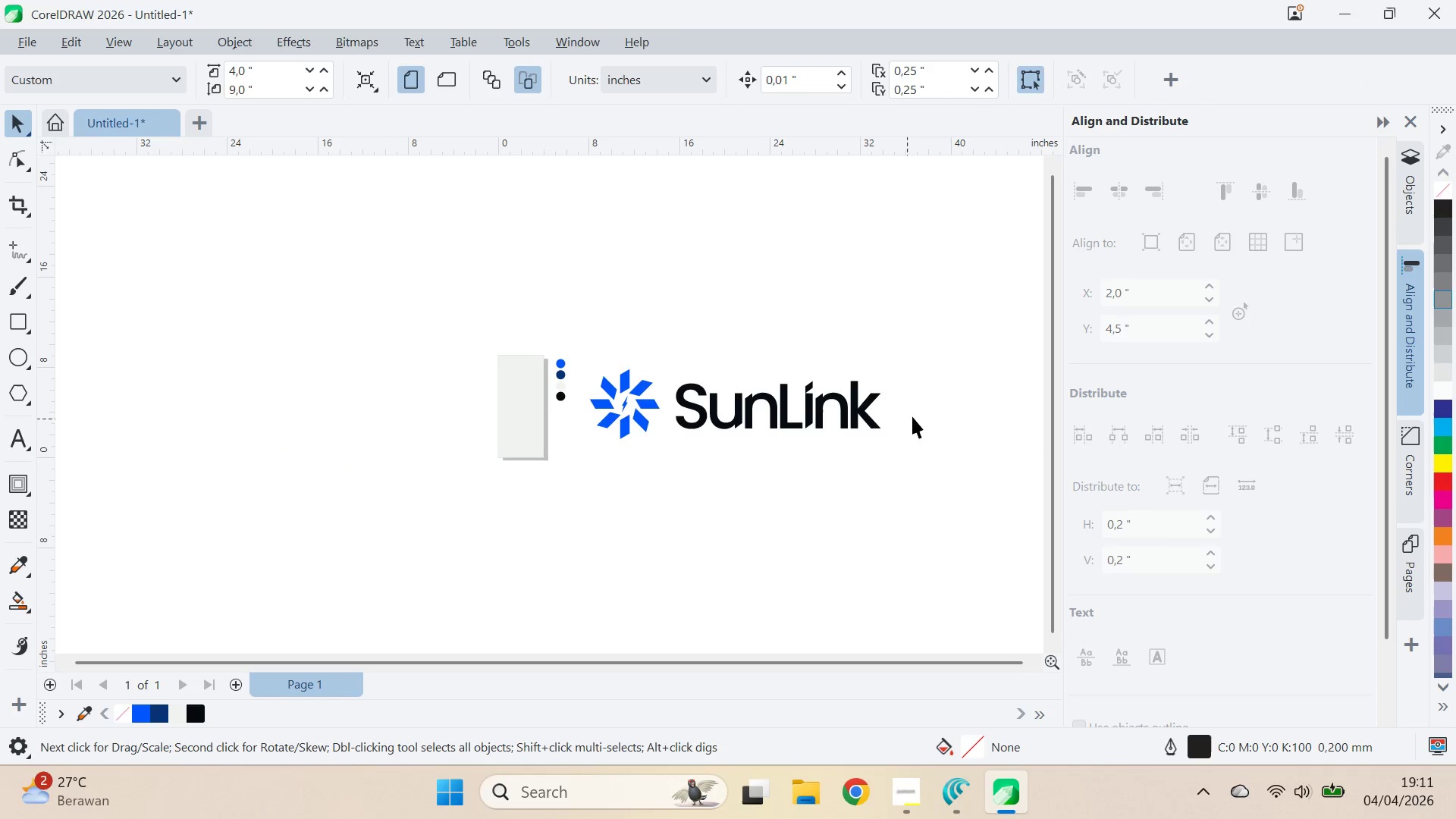 
hold_key(key=ShiftLeft, duration=0.34)
 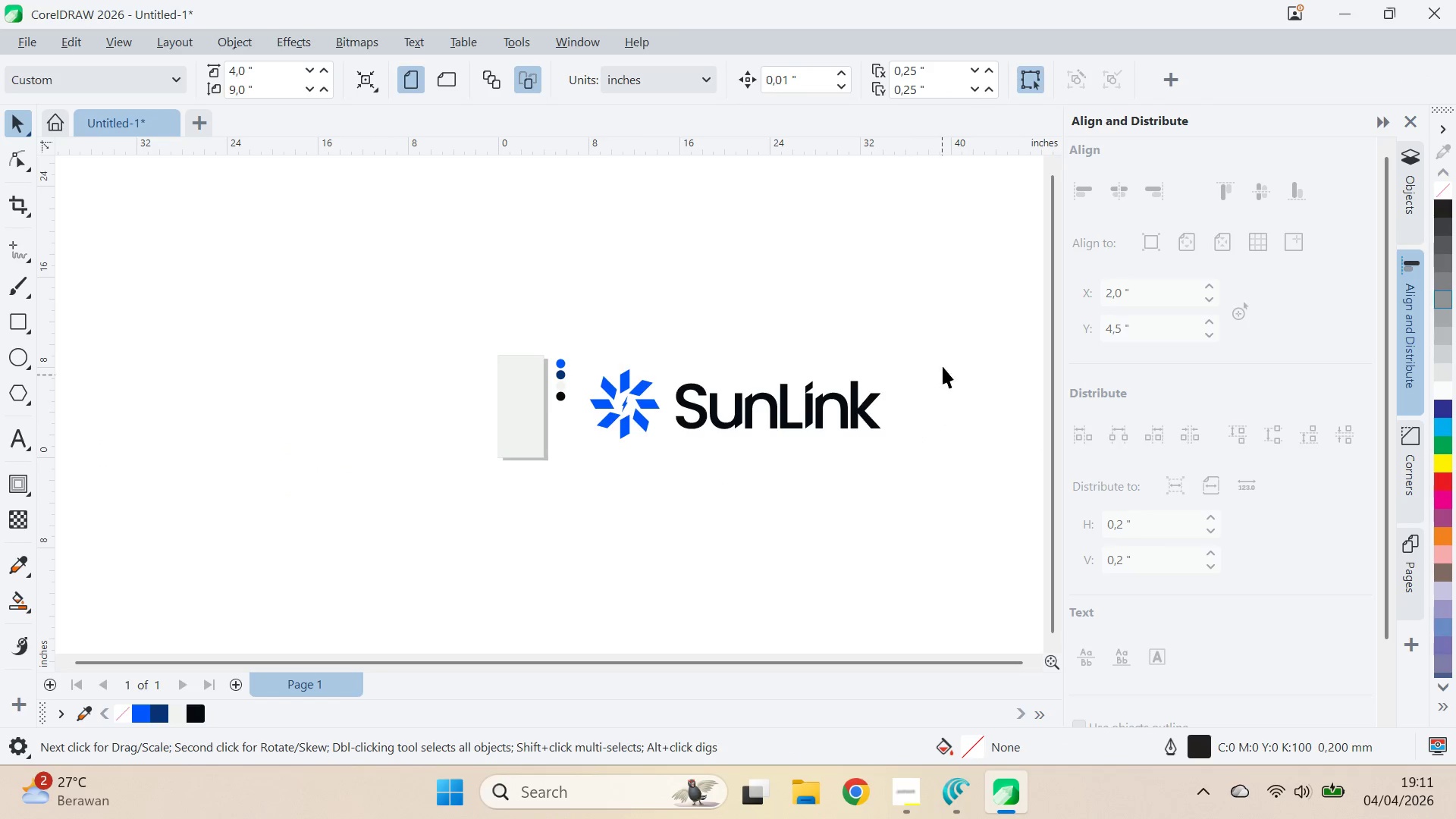 
left_click_drag(start_coordinate=[943, 342], to_coordinate=[575, 494])
 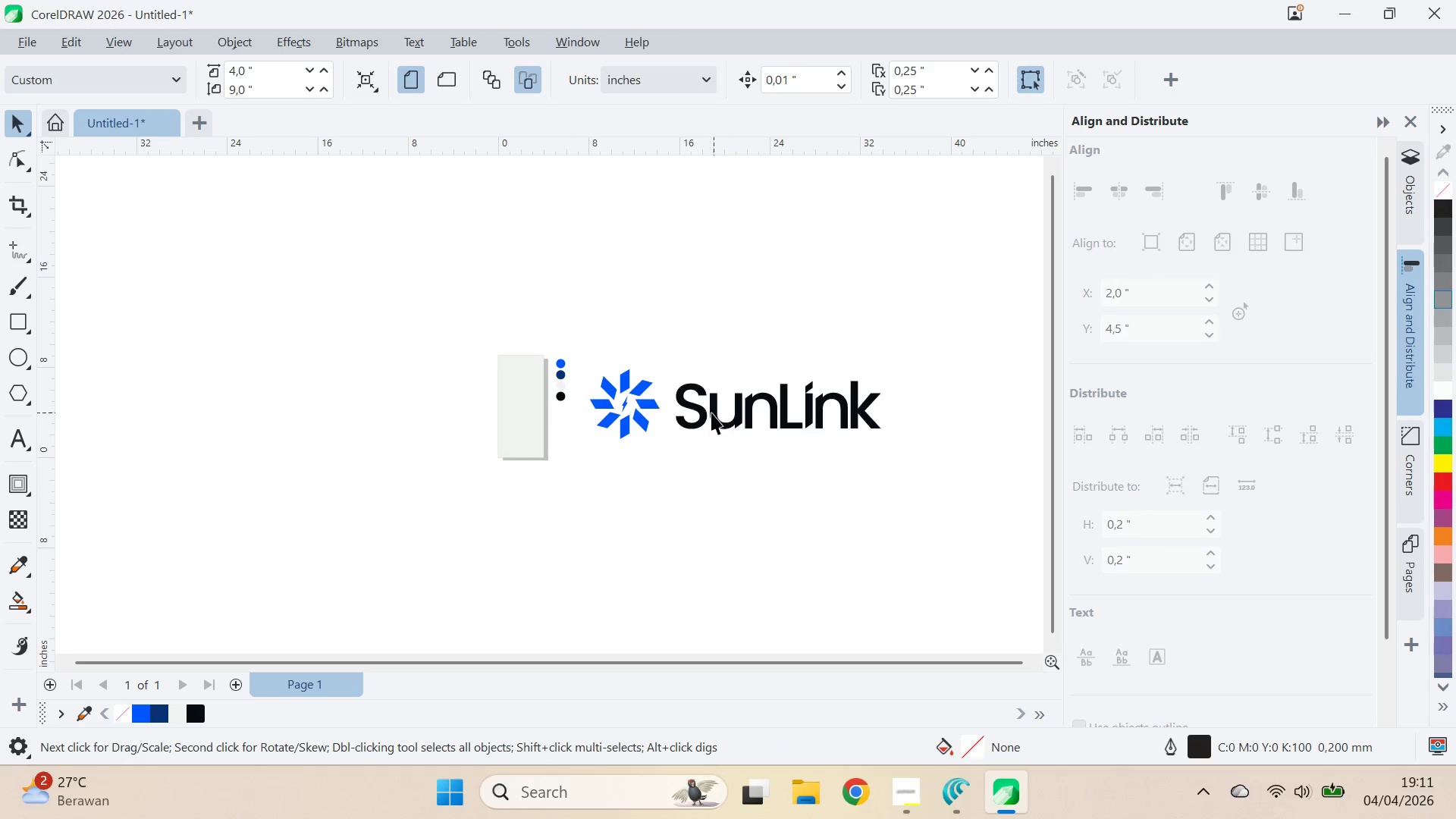 
left_click_drag(start_coordinate=[714, 422], to_coordinate=[704, 422])
 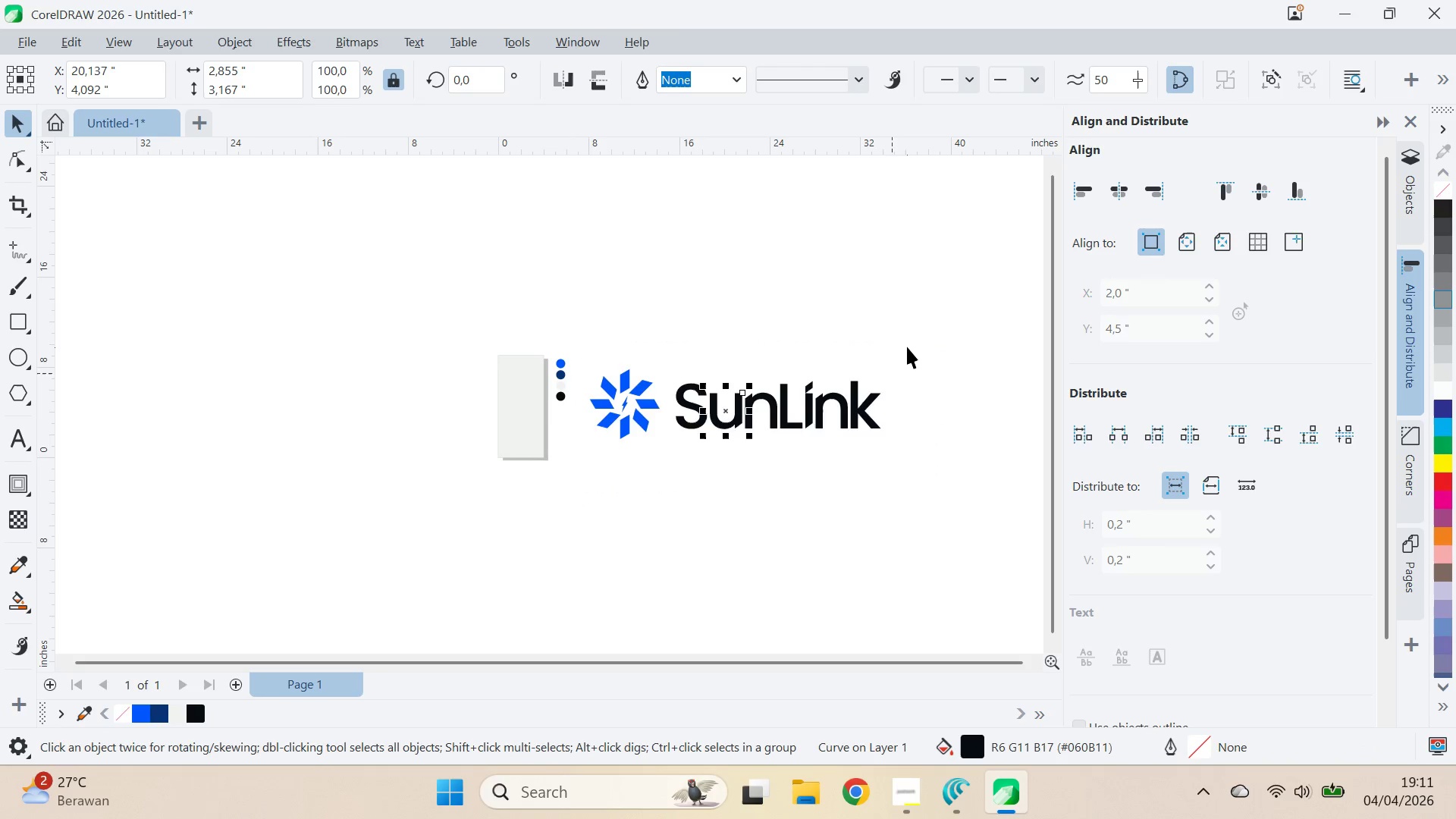 
hold_key(key=ShiftLeft, duration=0.7)
 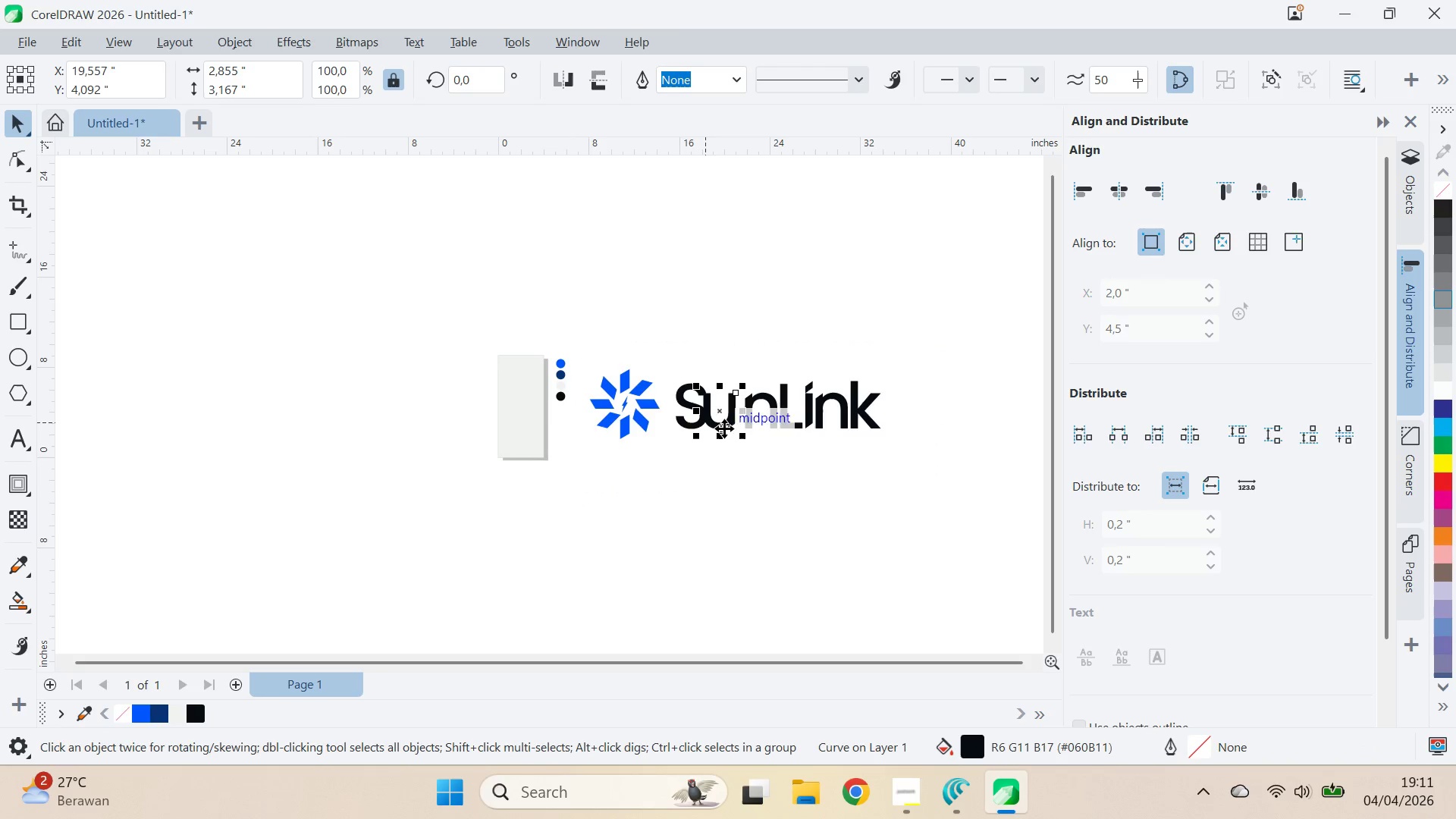 
key(Control+ControlLeft)
 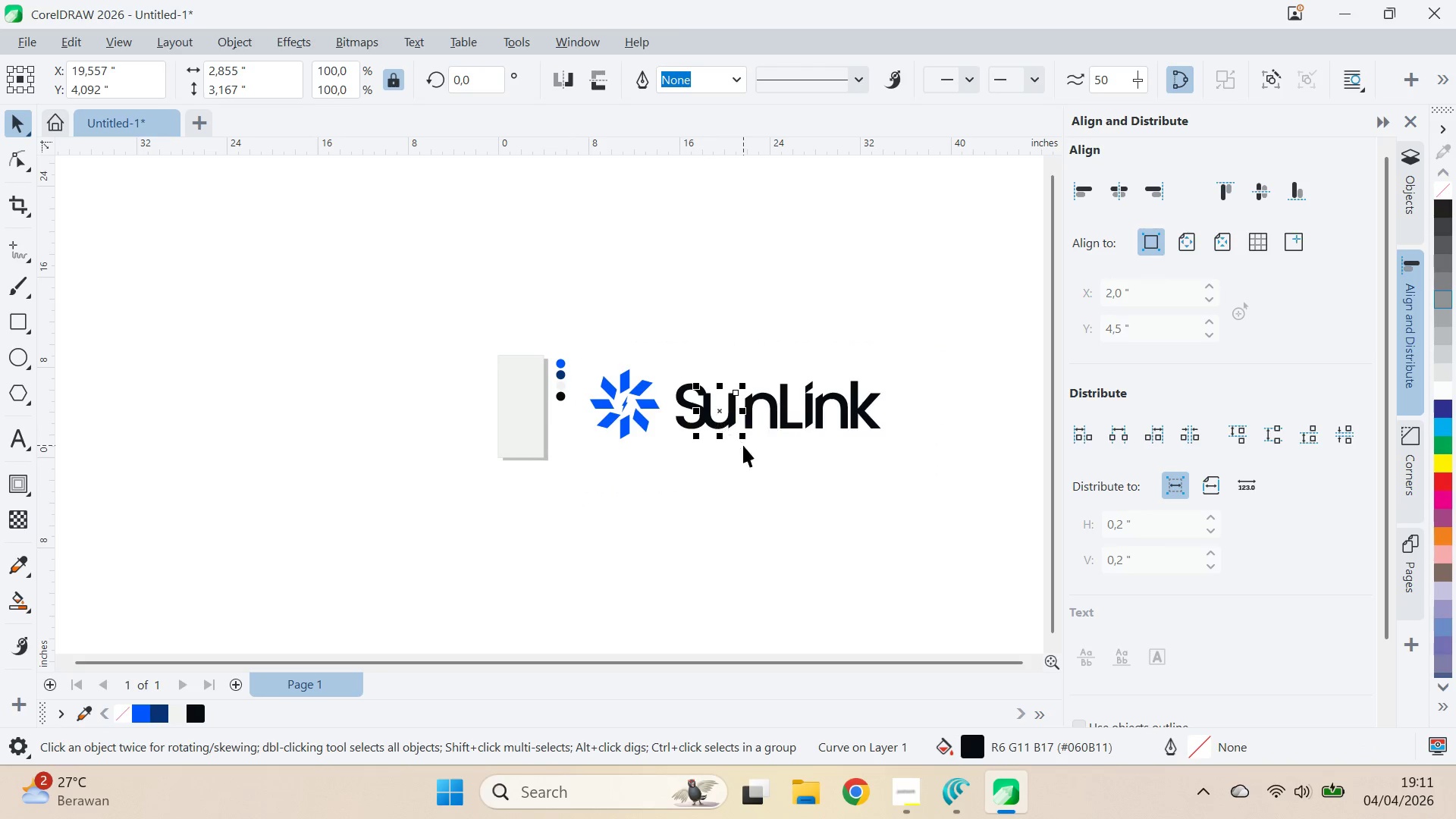 
key(Control+Z)
 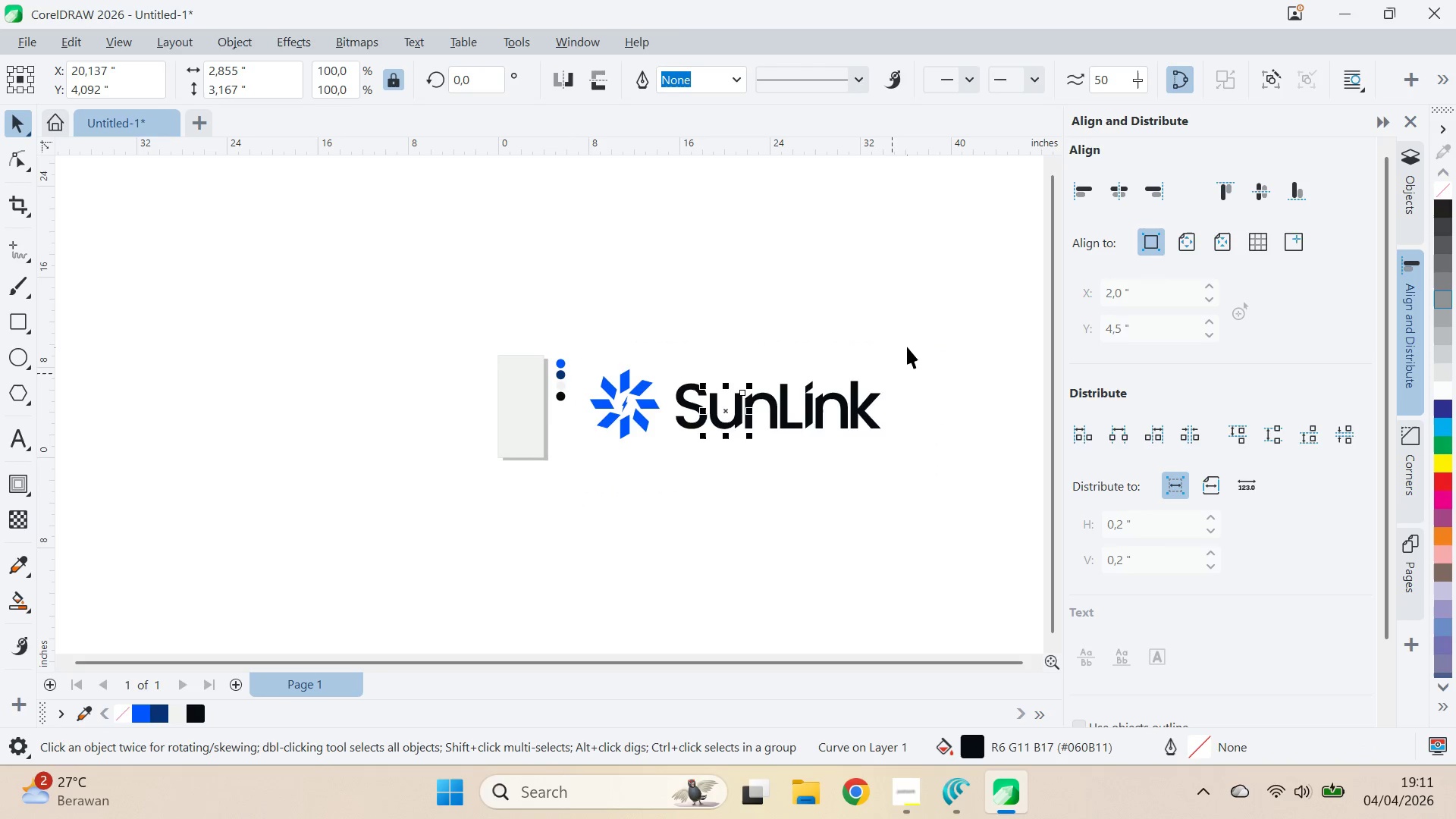 
left_click_drag(start_coordinate=[908, 346], to_coordinate=[662, 451])
 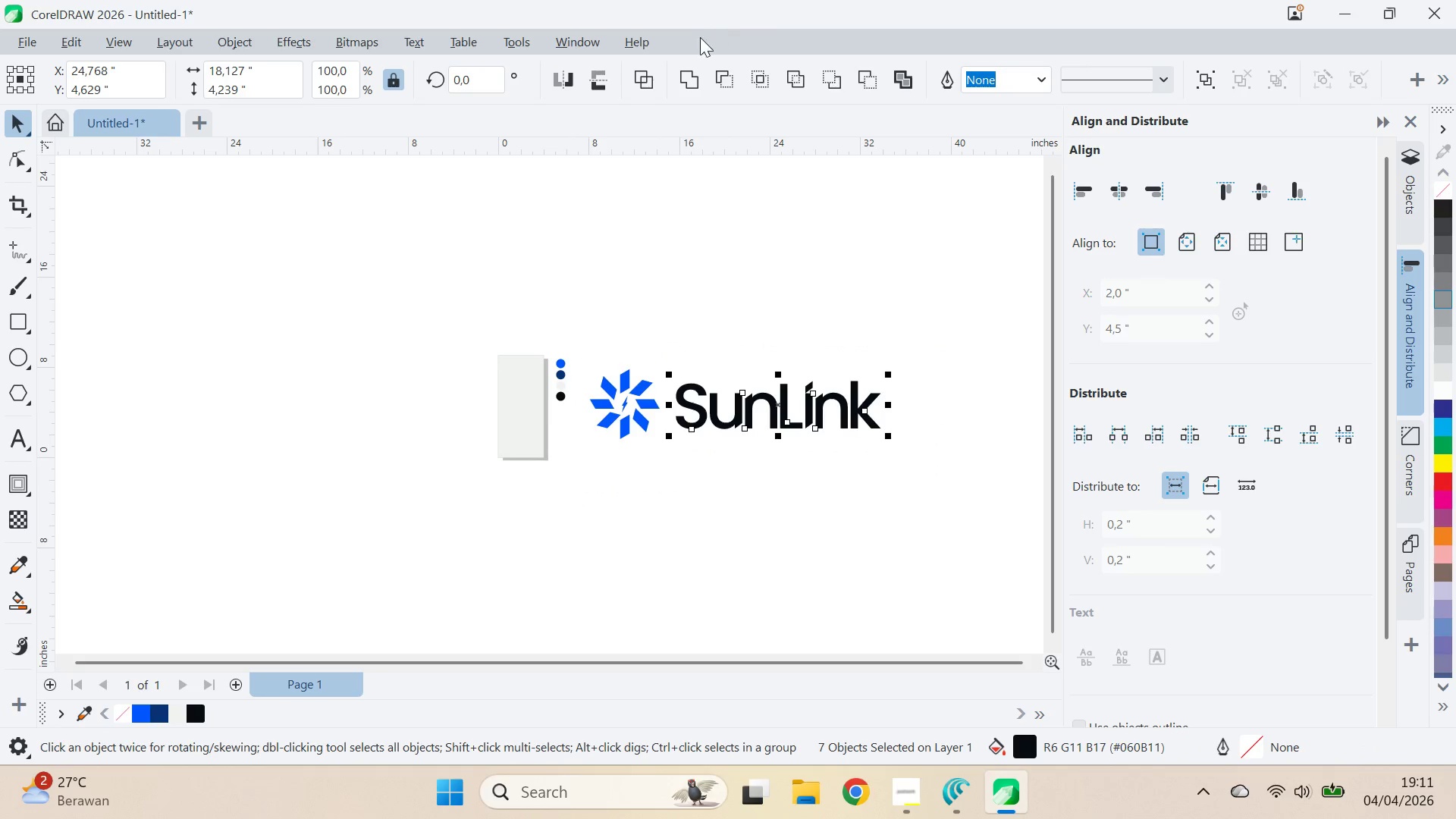 
left_click([682, 87])
 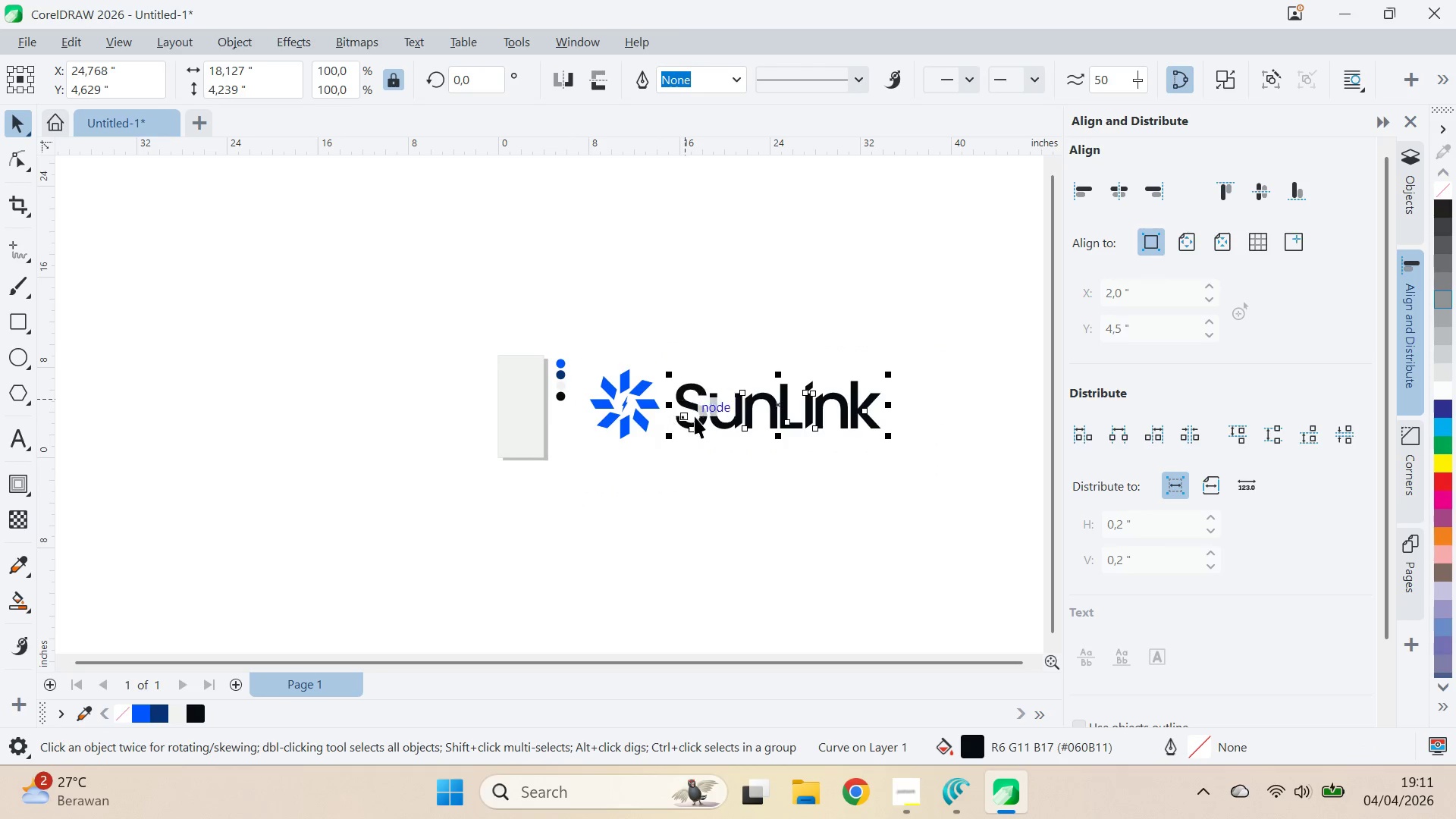 
left_click_drag(start_coordinate=[698, 416], to_coordinate=[692, 416])
 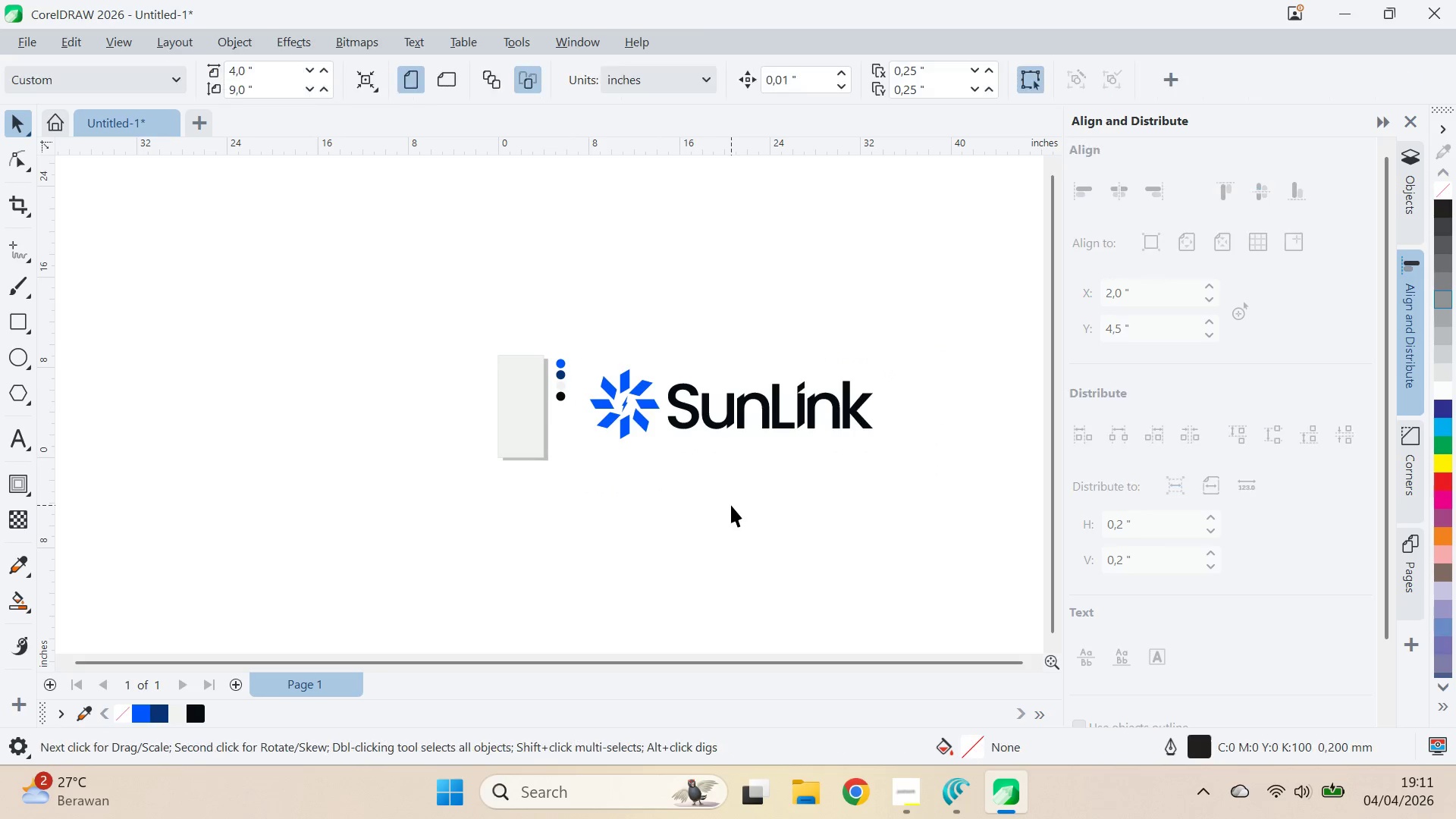 
hold_key(key=ShiftLeft, duration=0.67)
 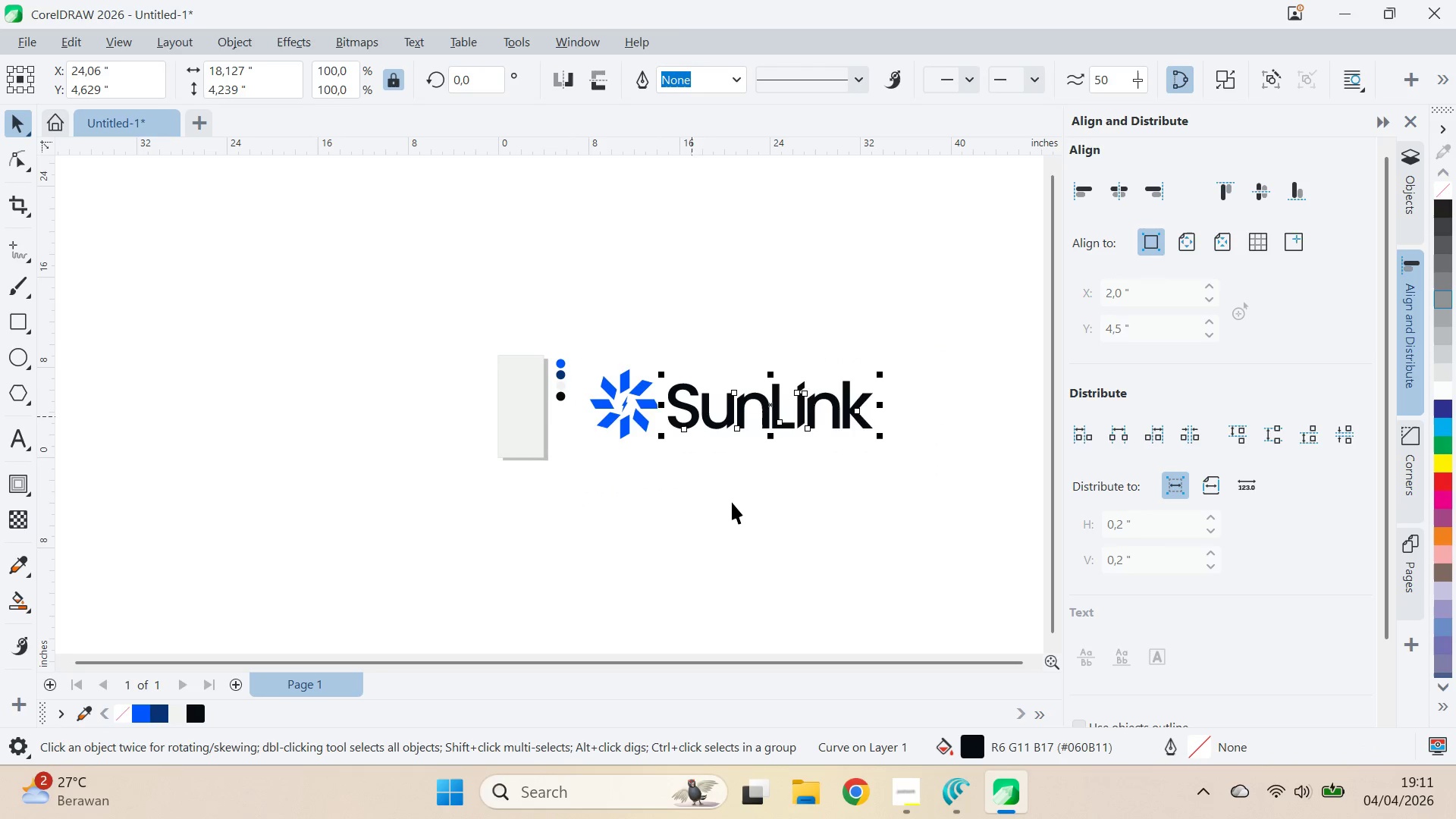 
left_click([733, 505])
 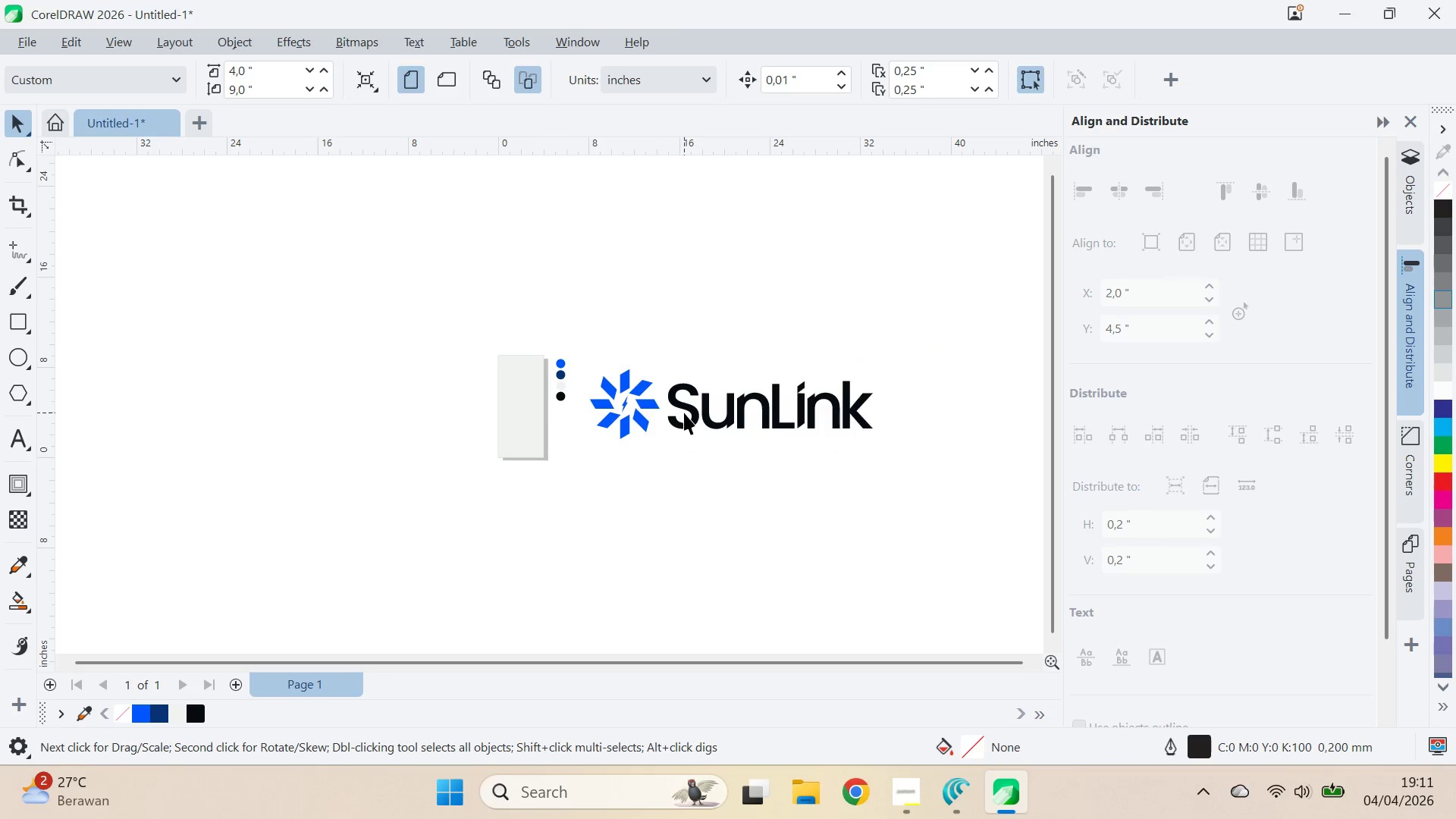 
left_click_drag(start_coordinate=[689, 410], to_coordinate=[696, 410])
 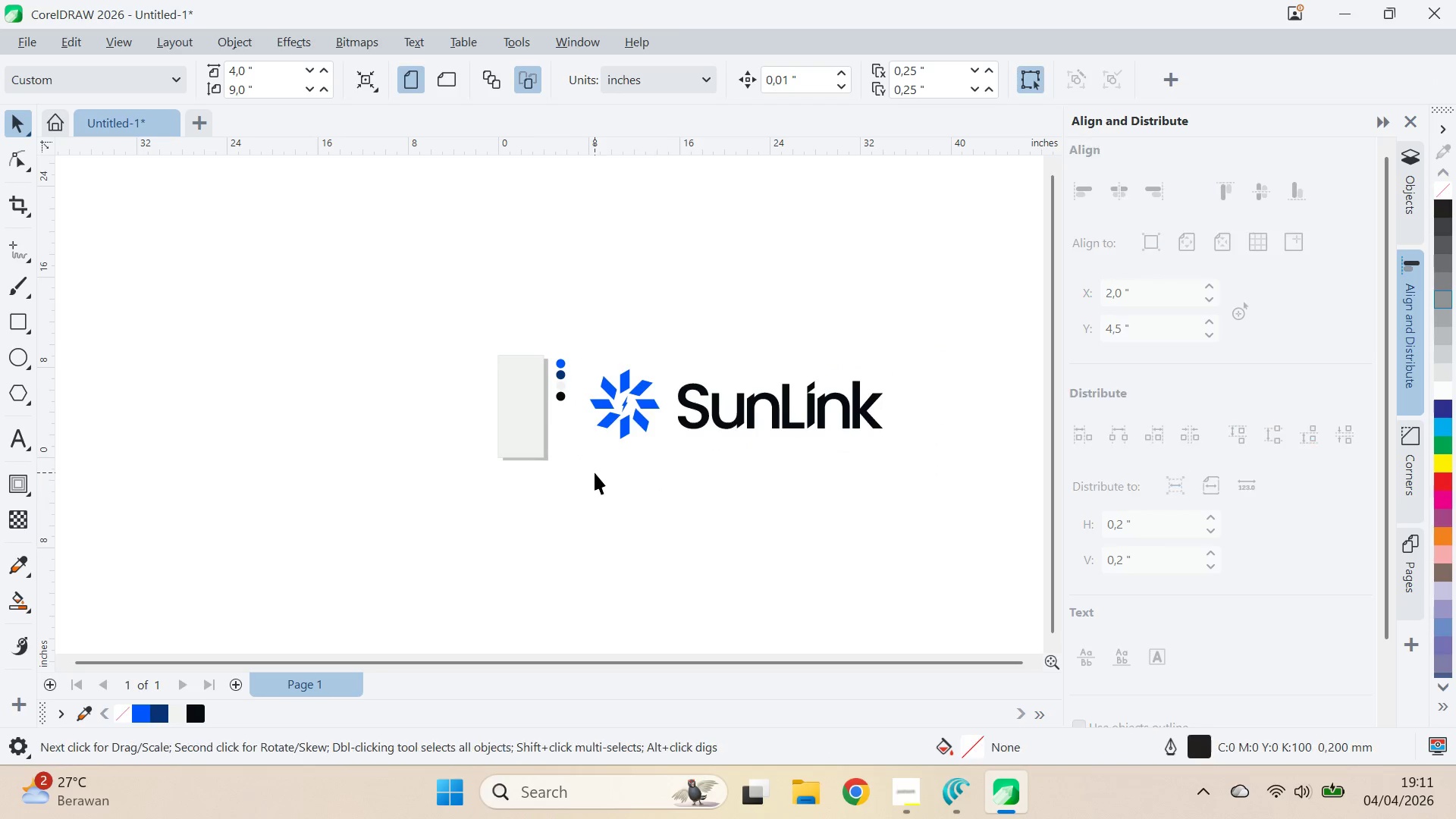 
hold_key(key=ShiftLeft, duration=0.52)
 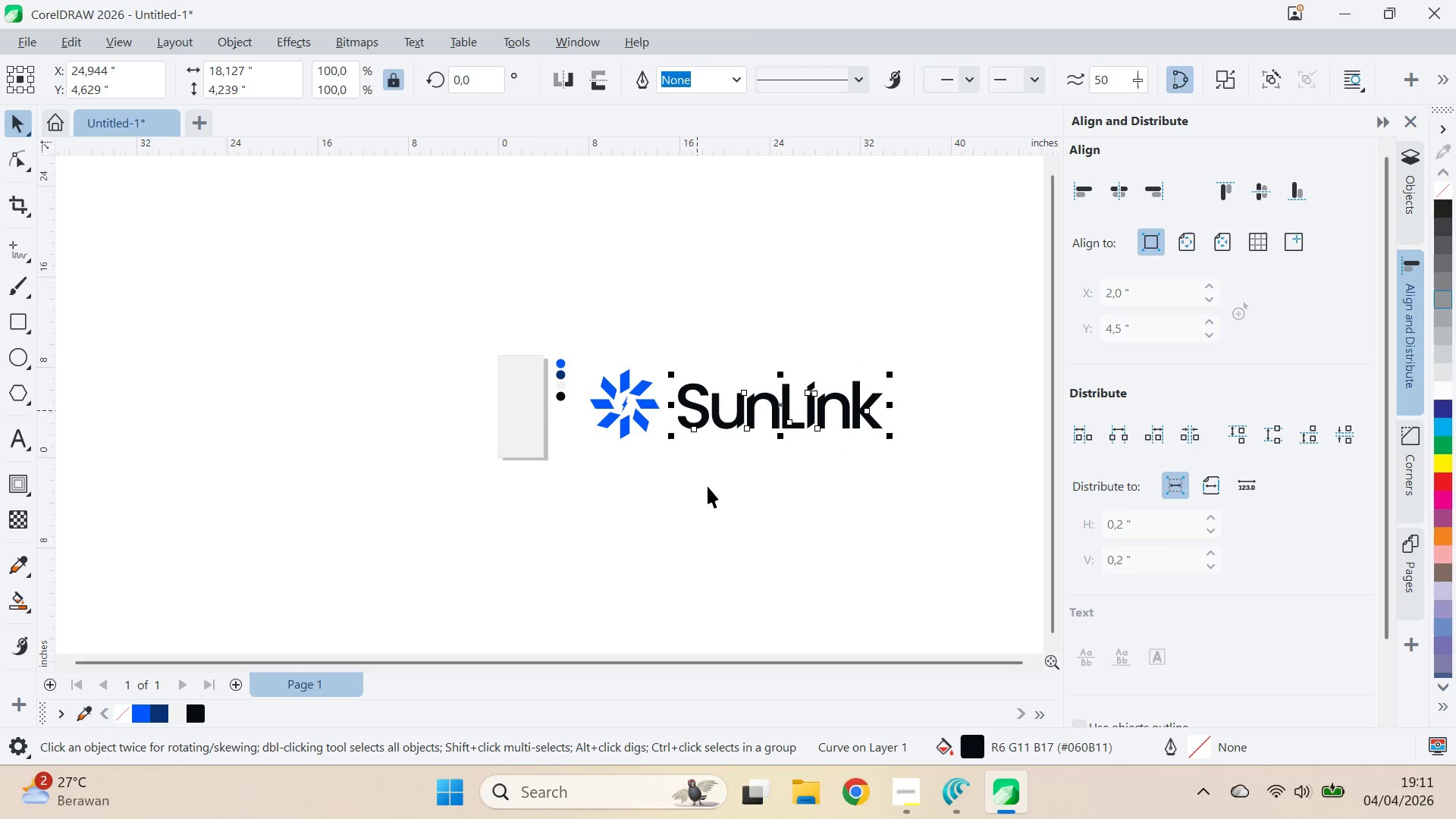 
left_click_drag(start_coordinate=[708, 486], to_coordinate=[700, 485])
 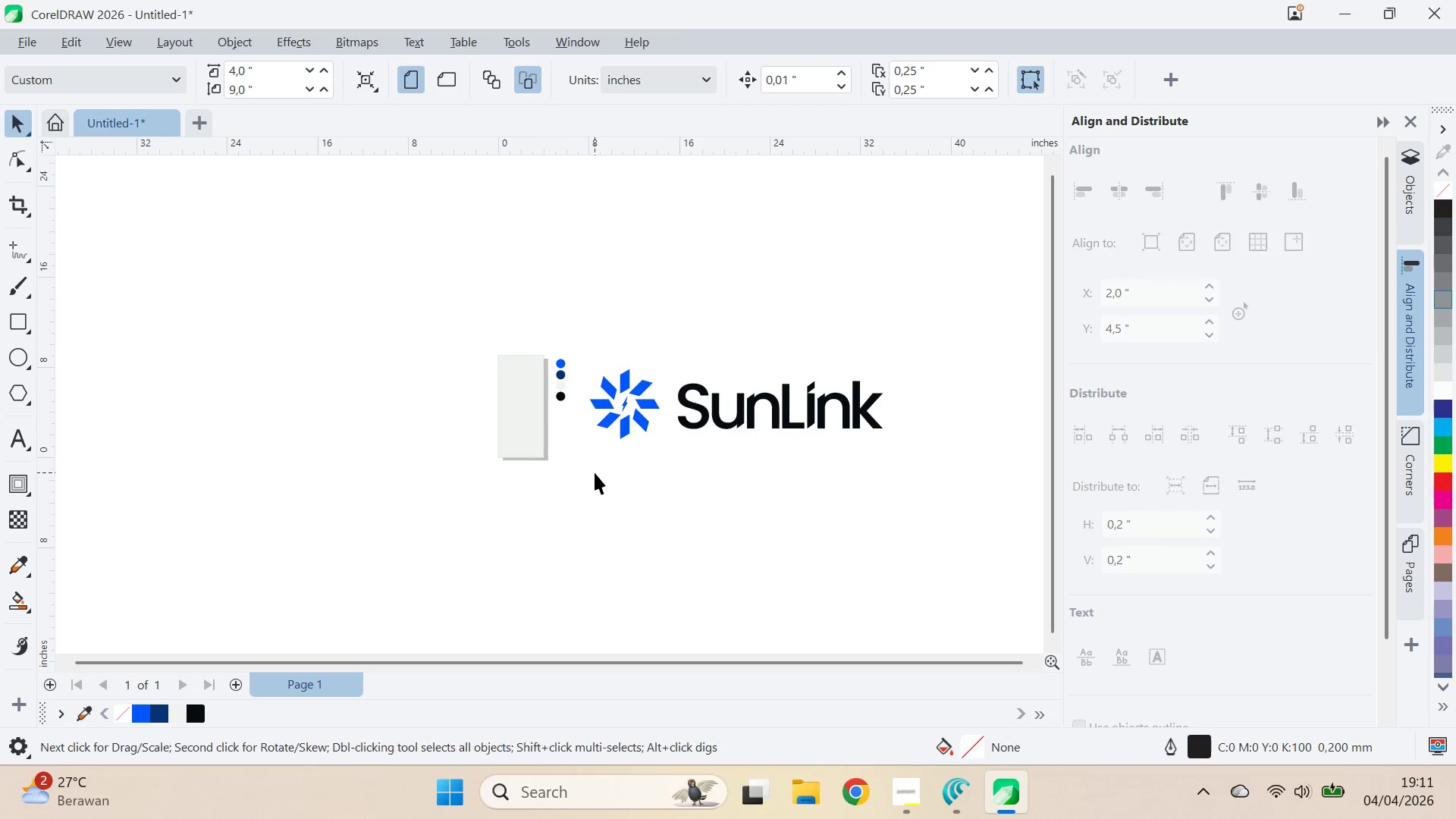 
left_click_drag(start_coordinate=[595, 470], to_coordinate=[742, 454])
 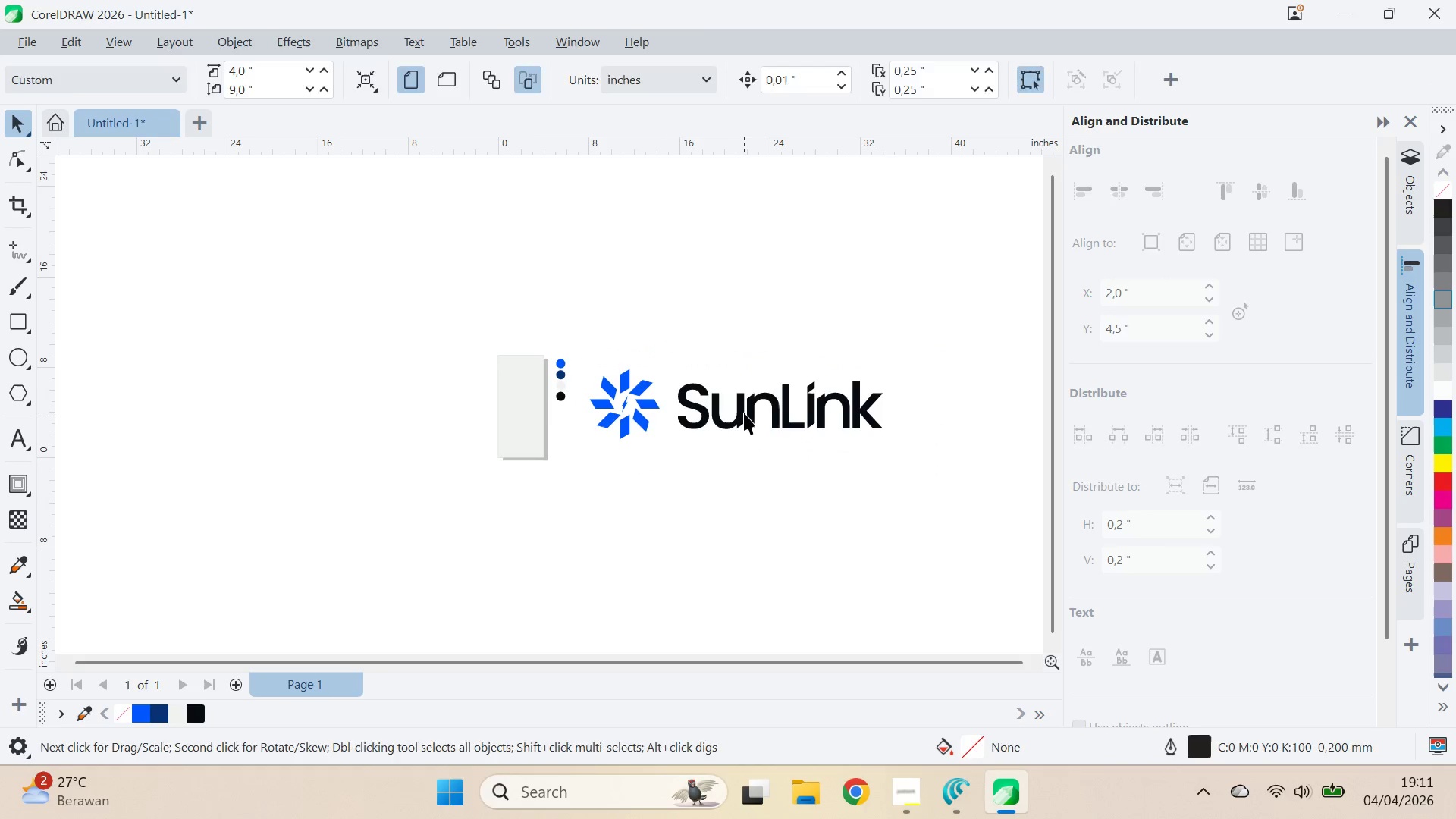 
left_click([744, 413])
 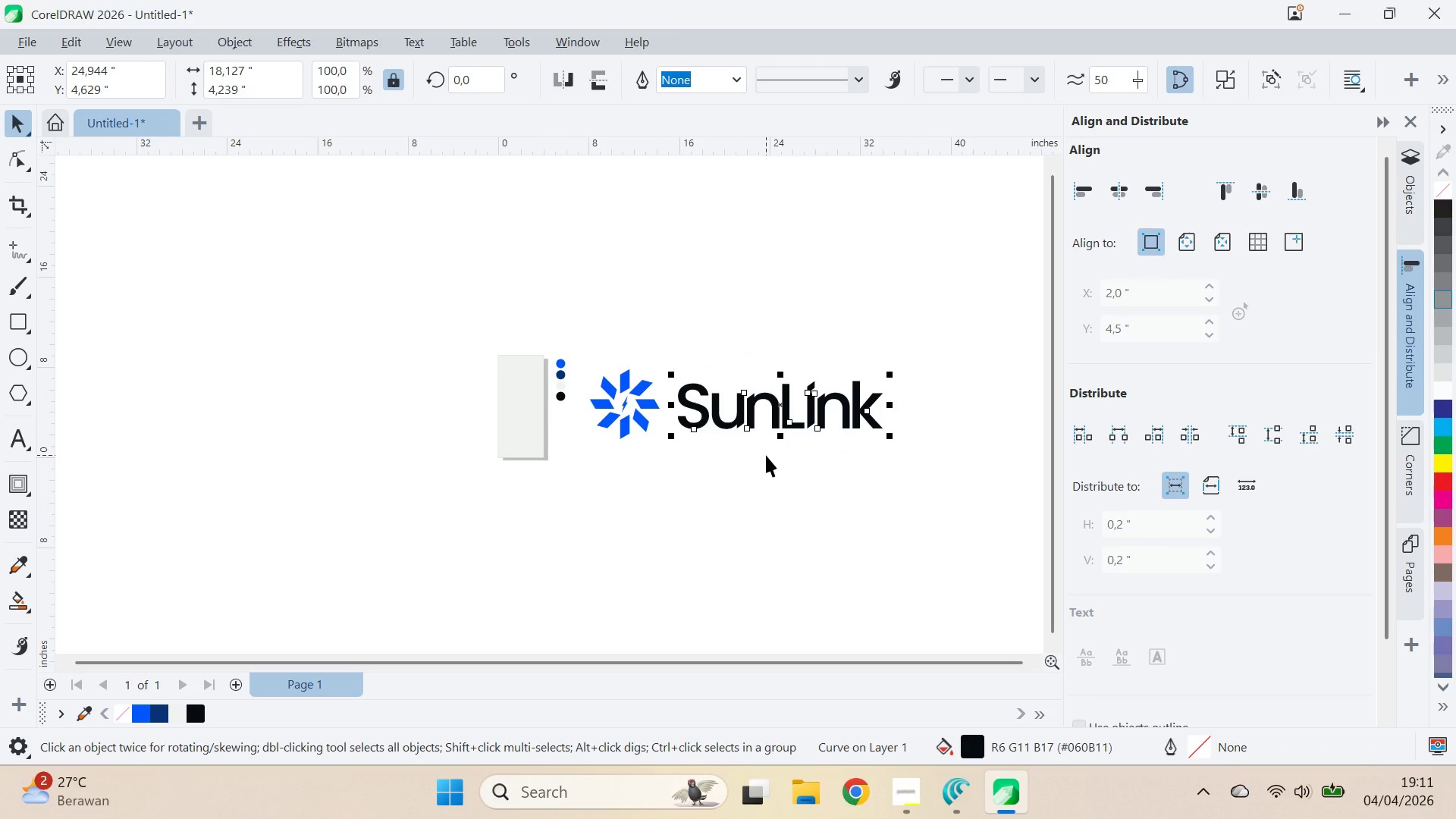 
key(ArrowLeft)
 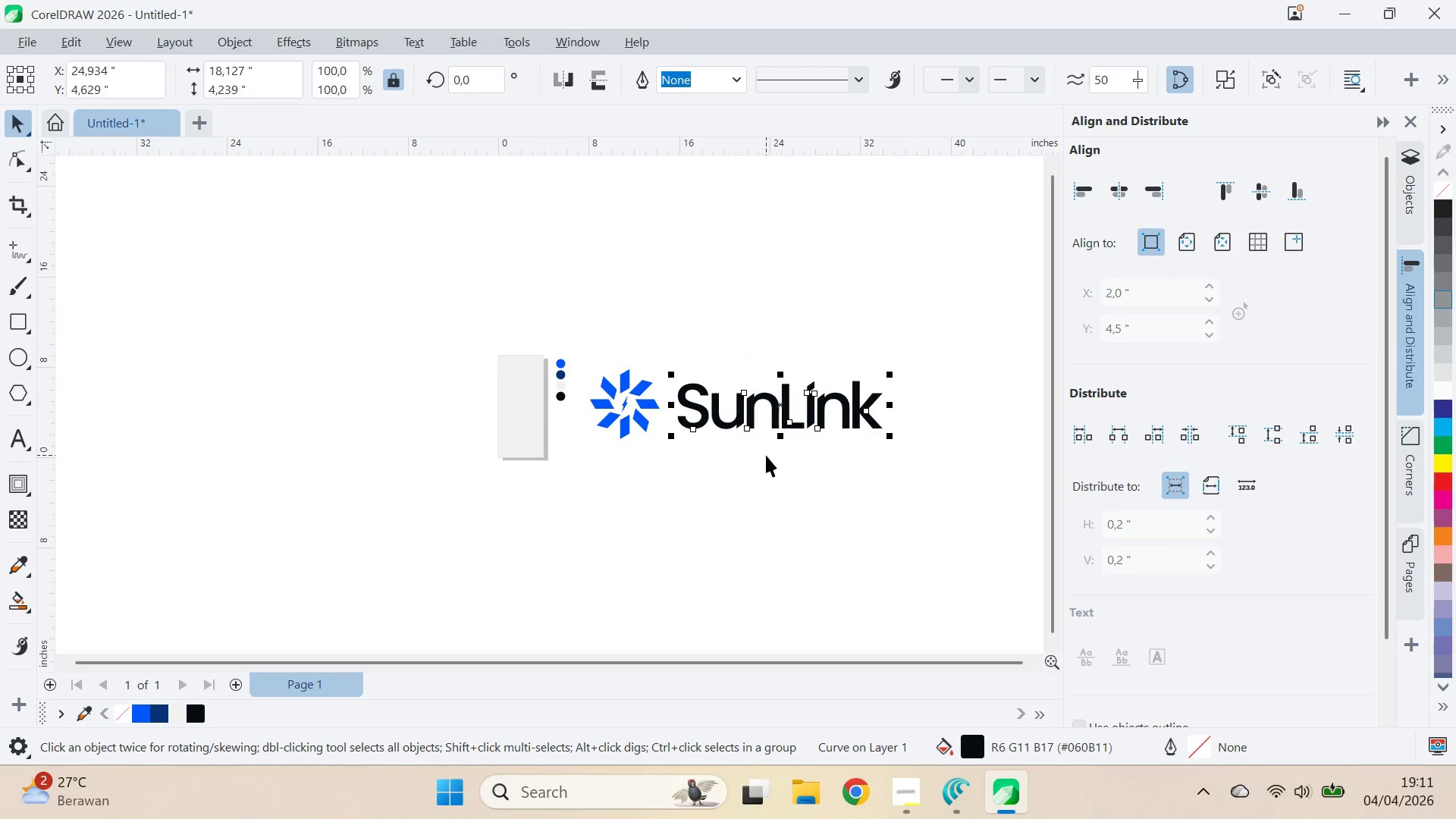 
key(ArrowLeft)
 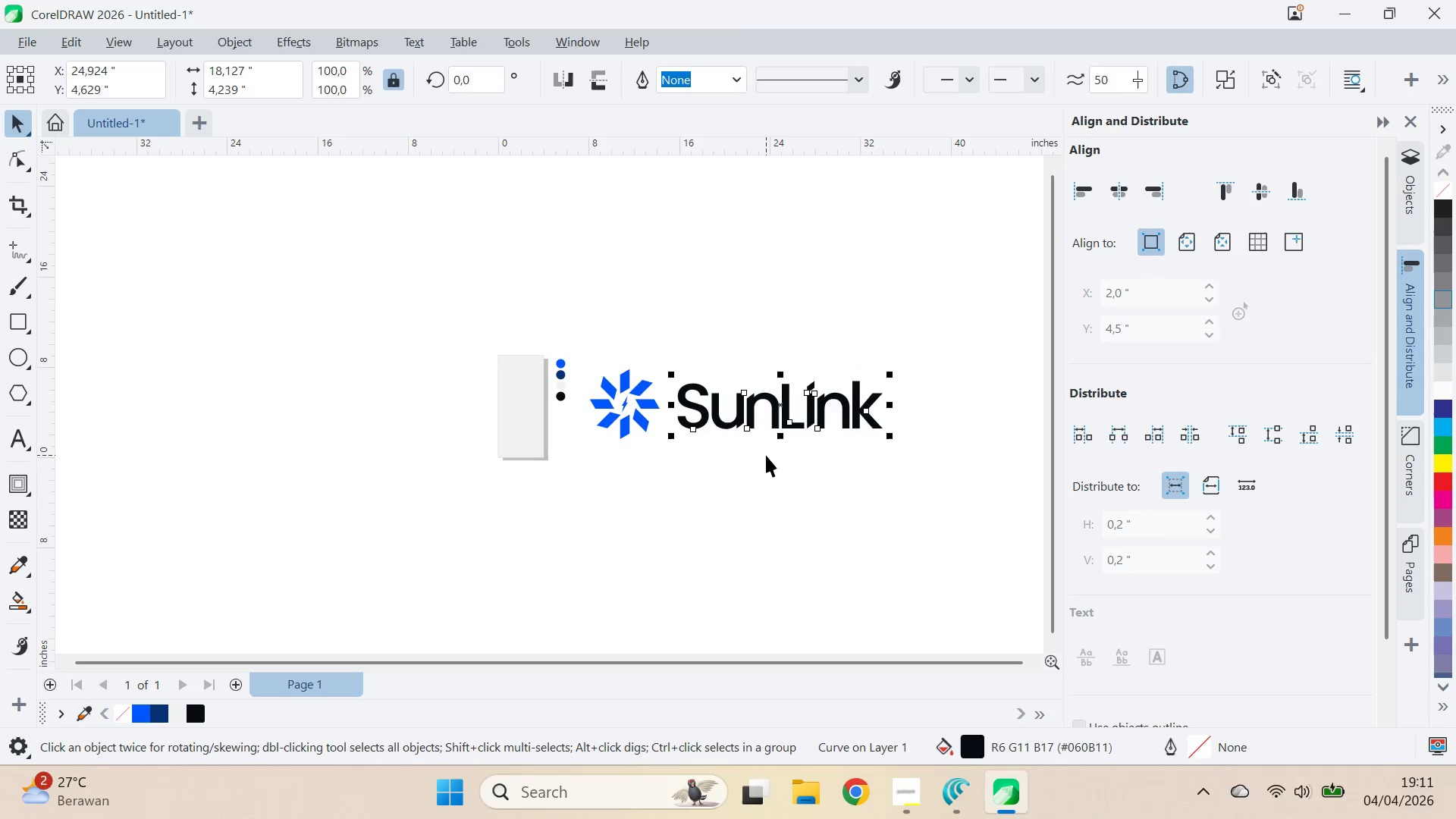 
key(ArrowLeft)
 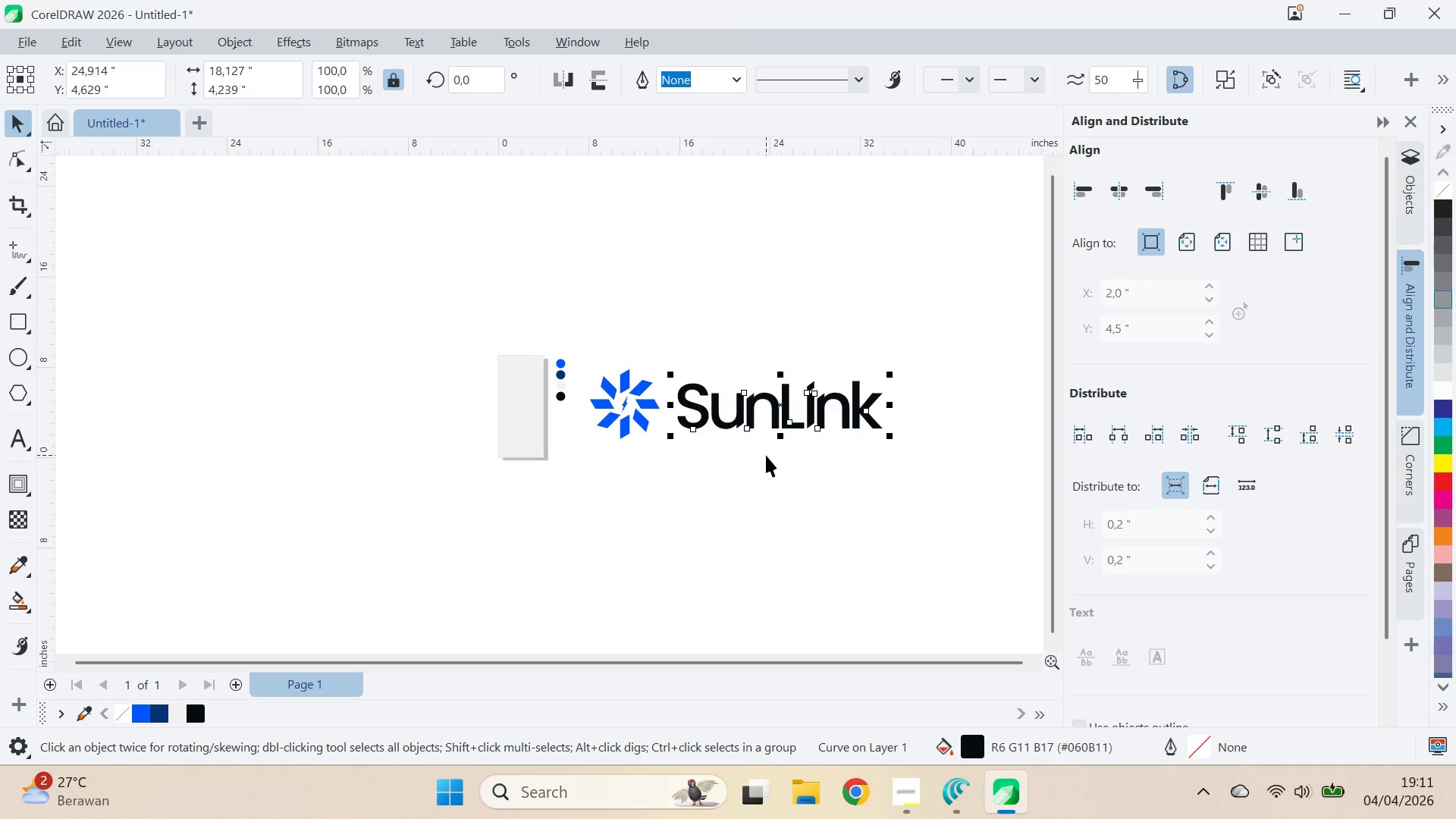 
key(ArrowLeft)
 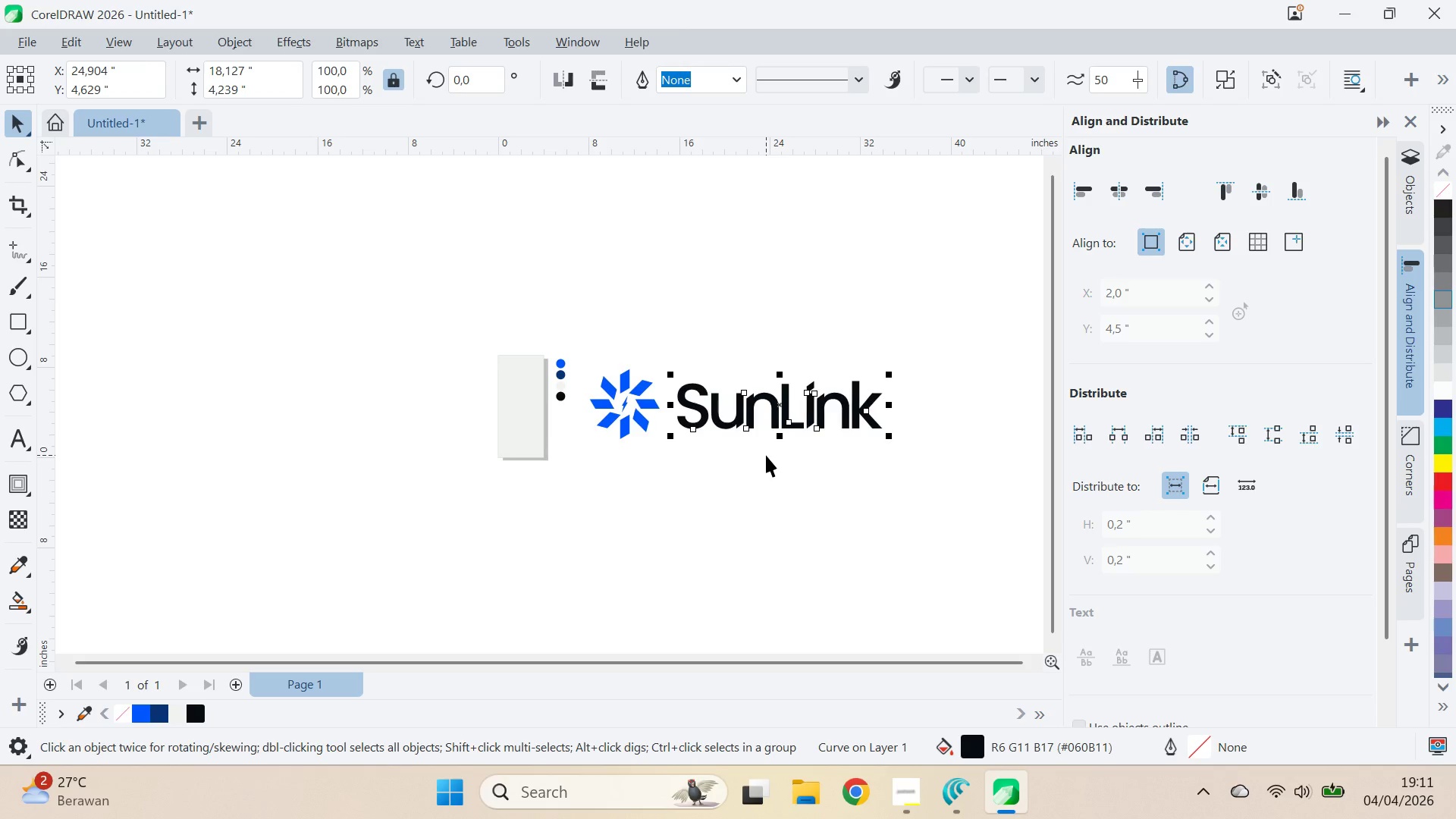 
key(ArrowLeft)
 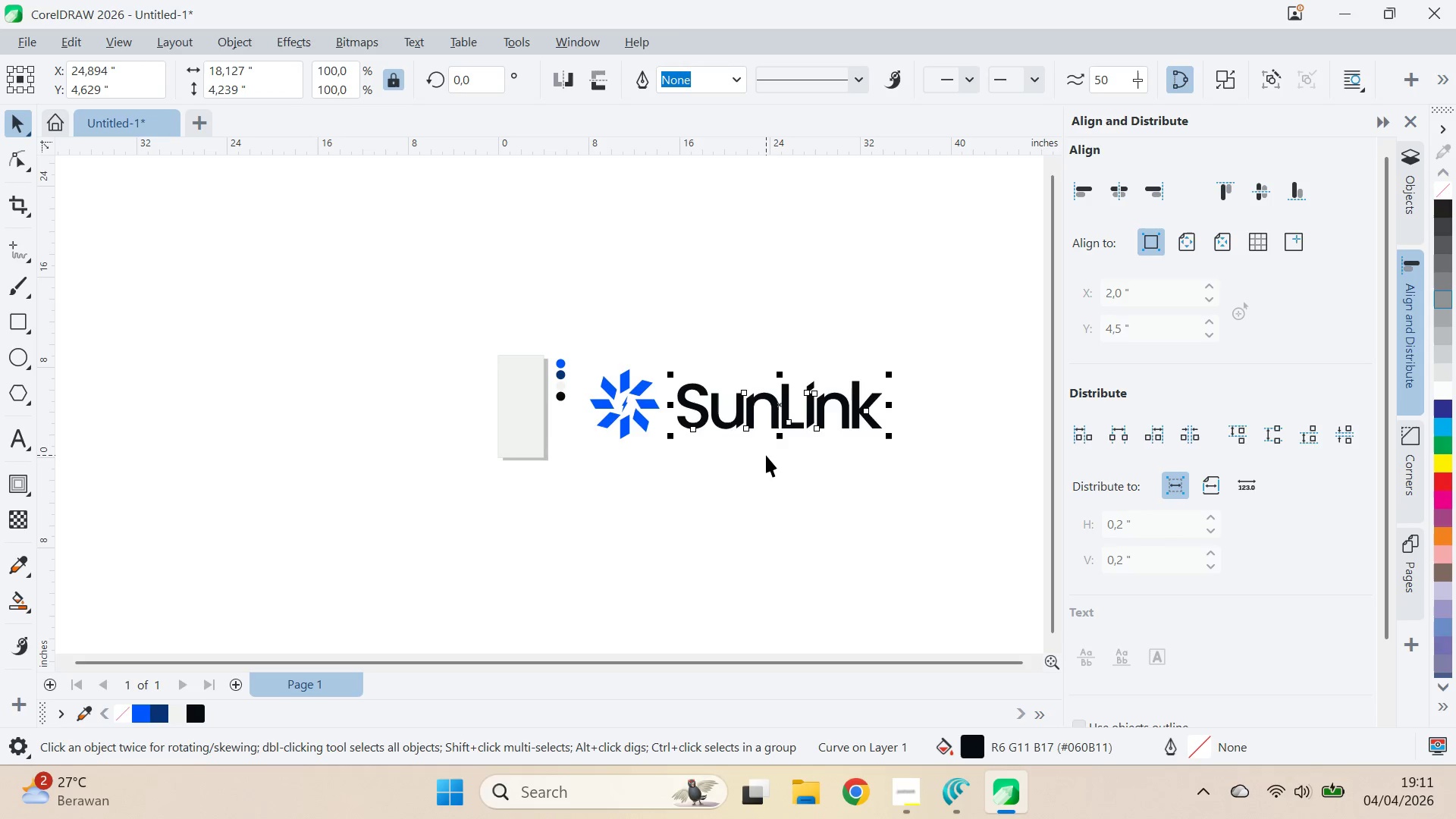 
key(ArrowLeft)
 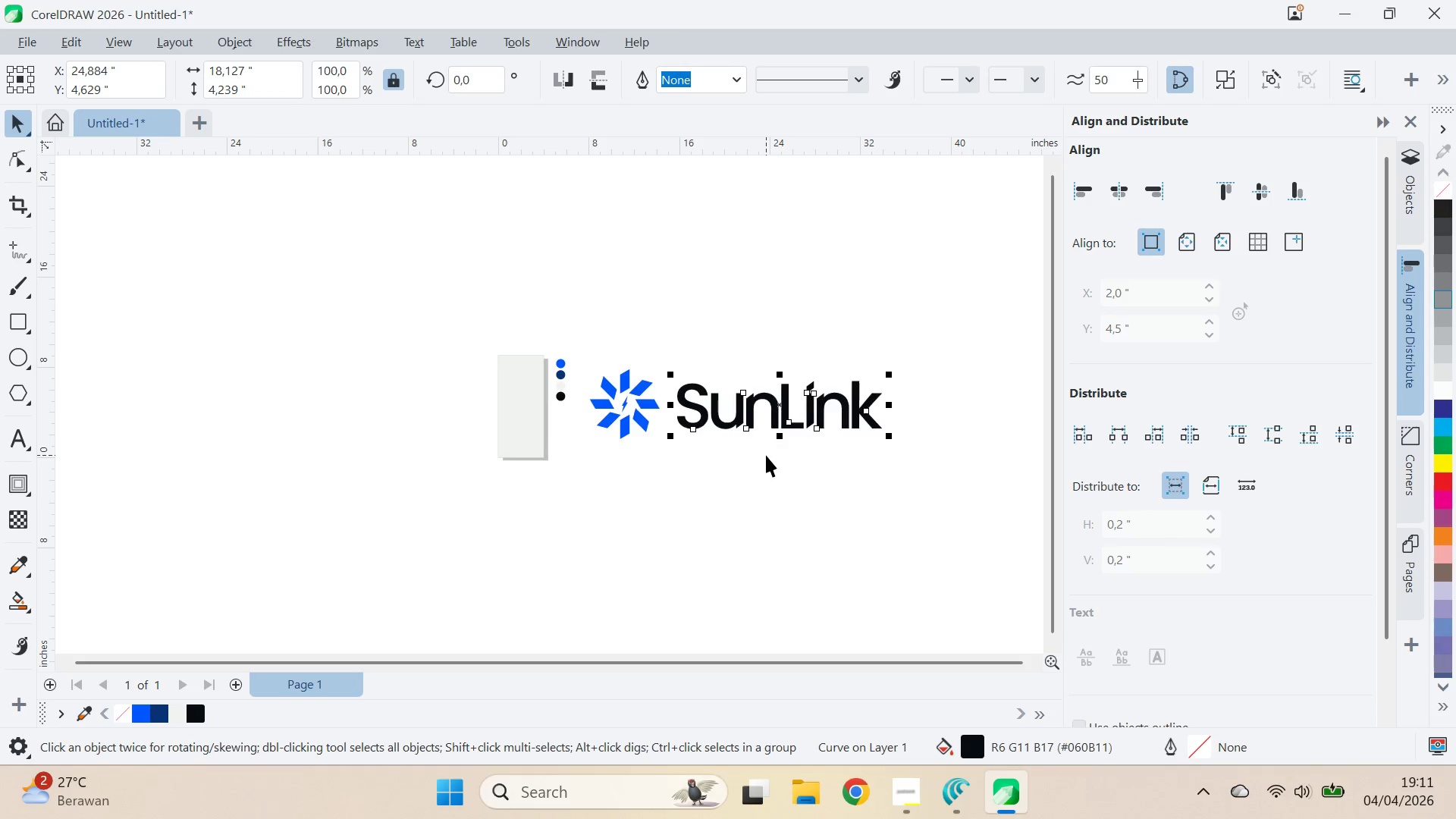 
key(ArrowLeft)
 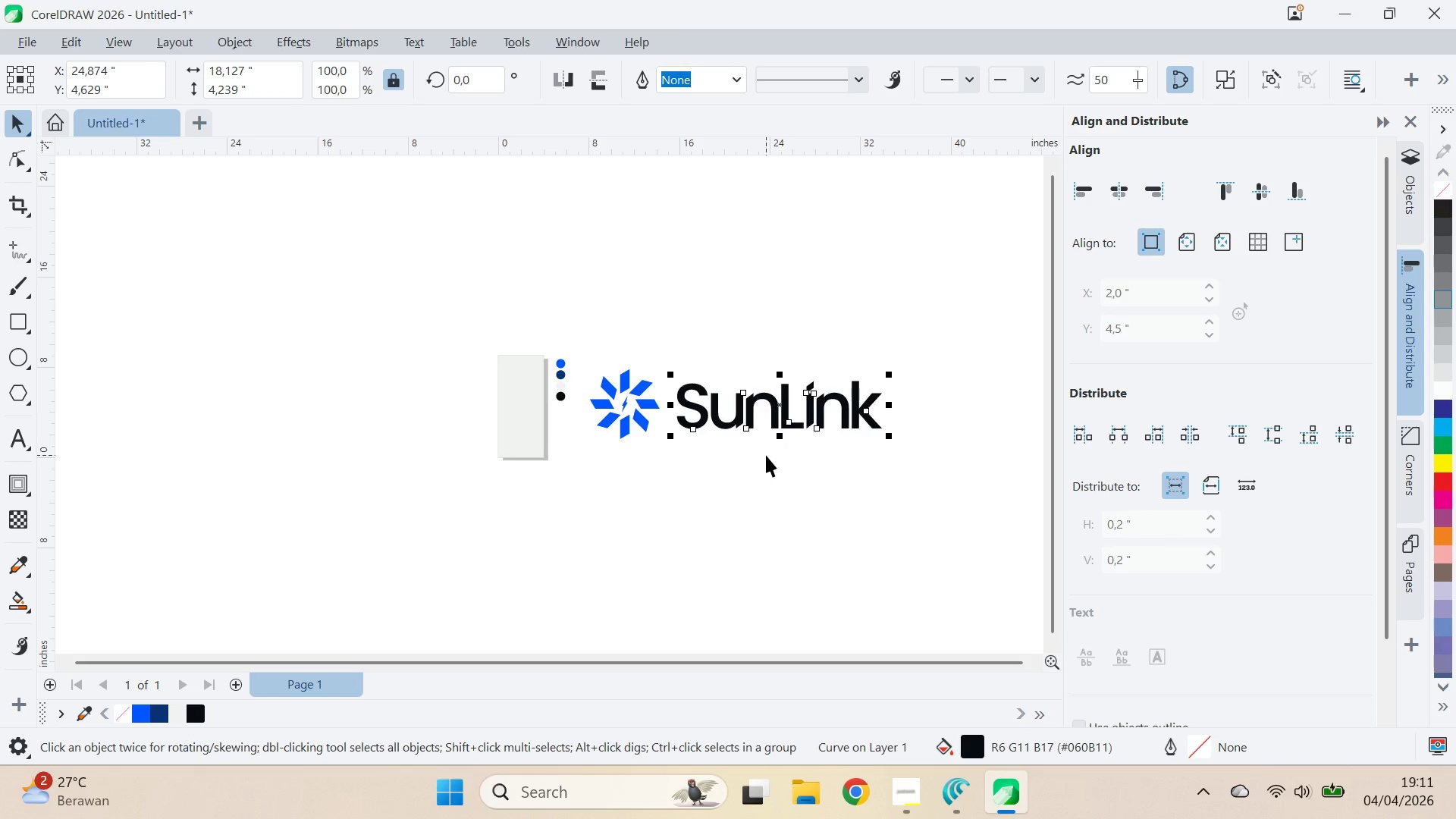 
key(ArrowLeft)
 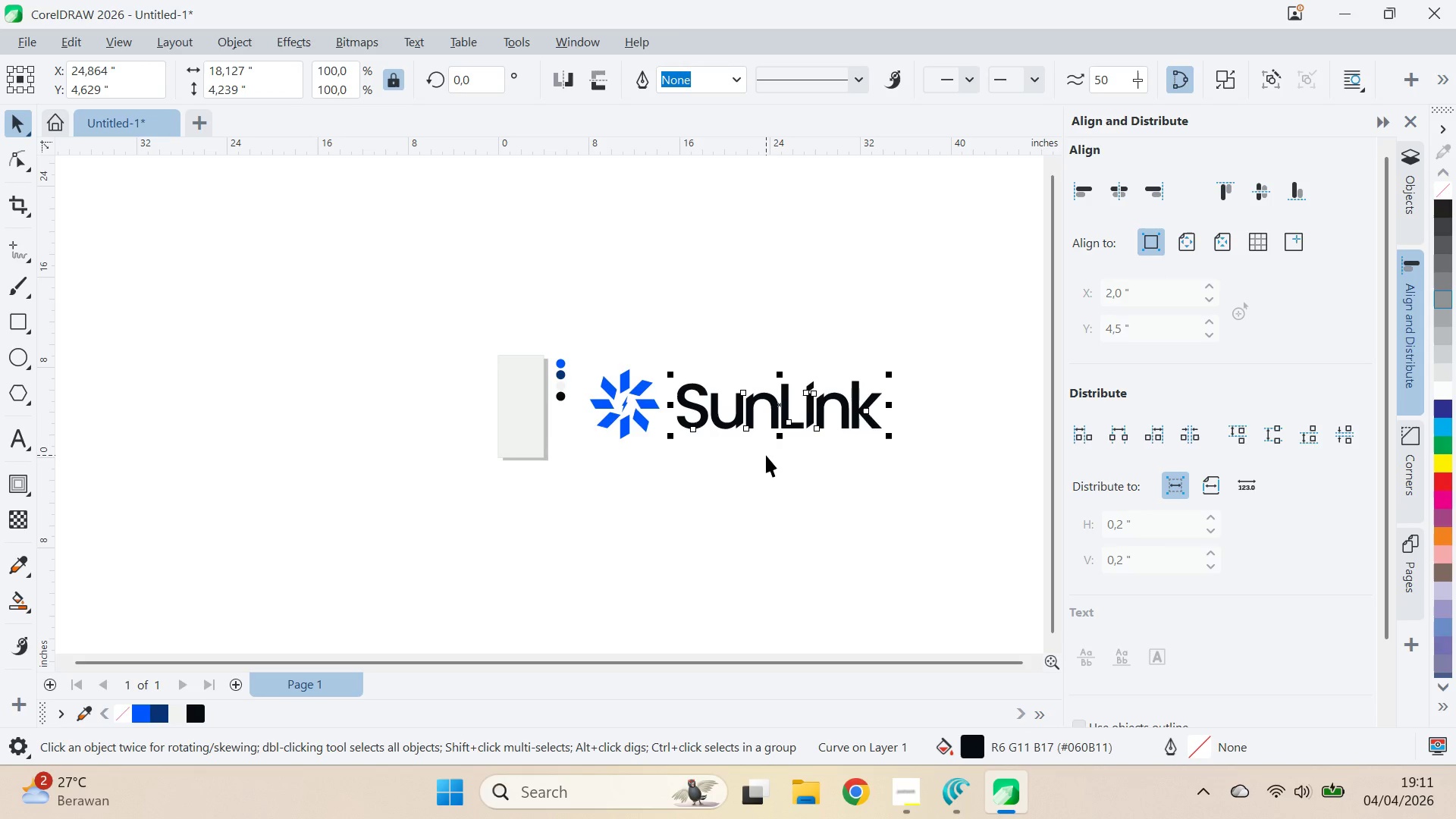 
key(ArrowLeft)
 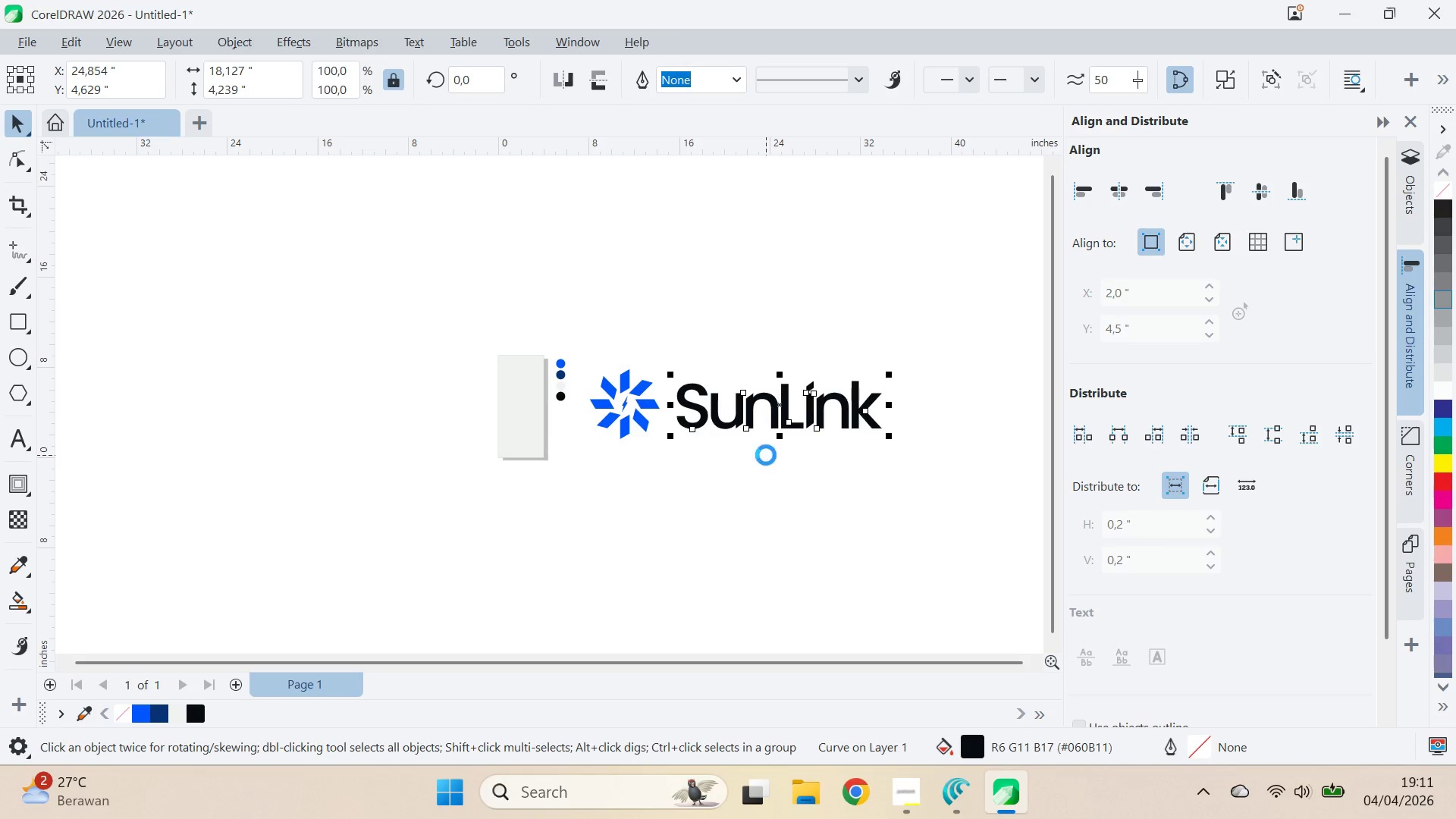 
key(ArrowLeft)
 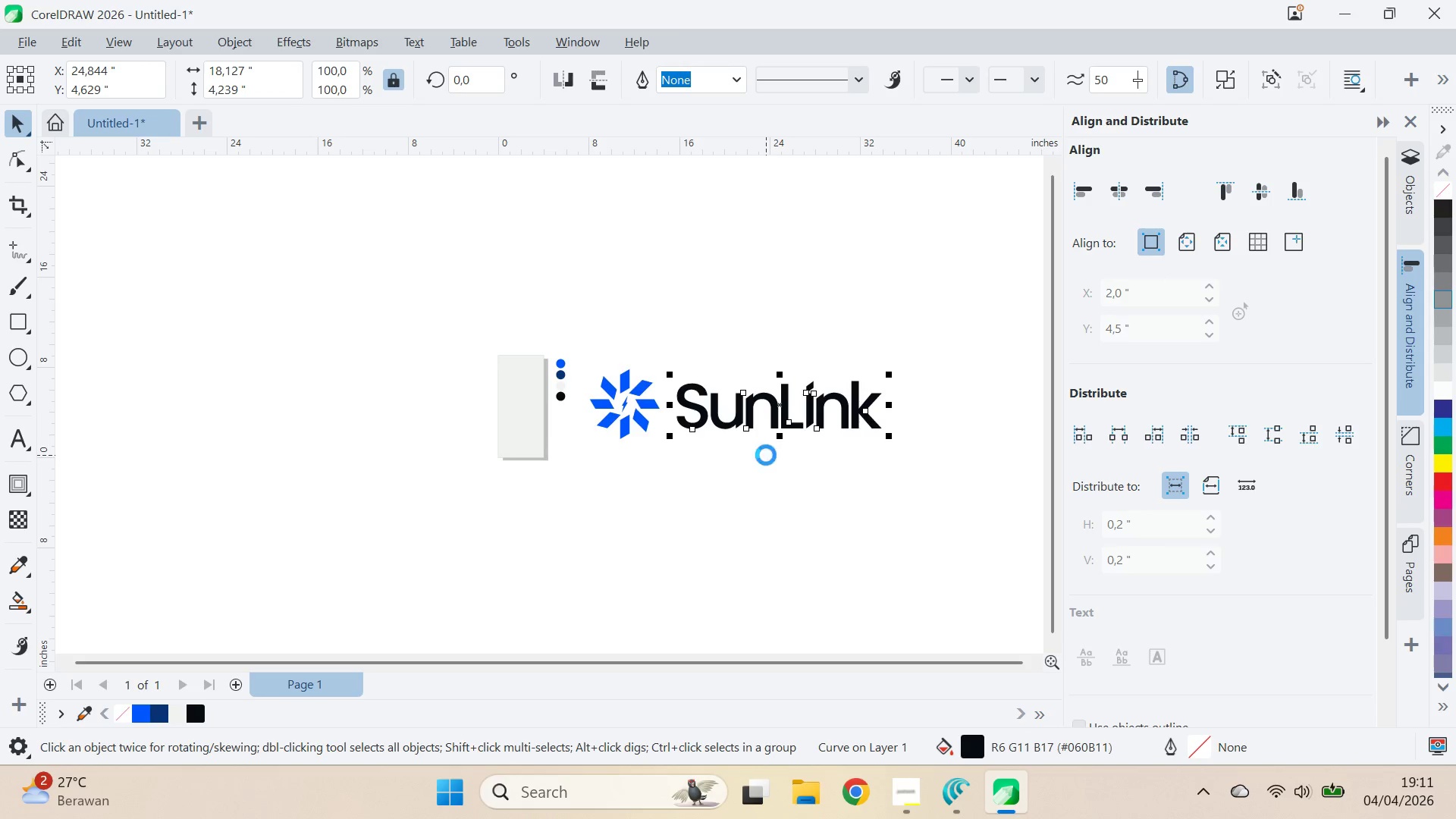 
key(ArrowLeft)
 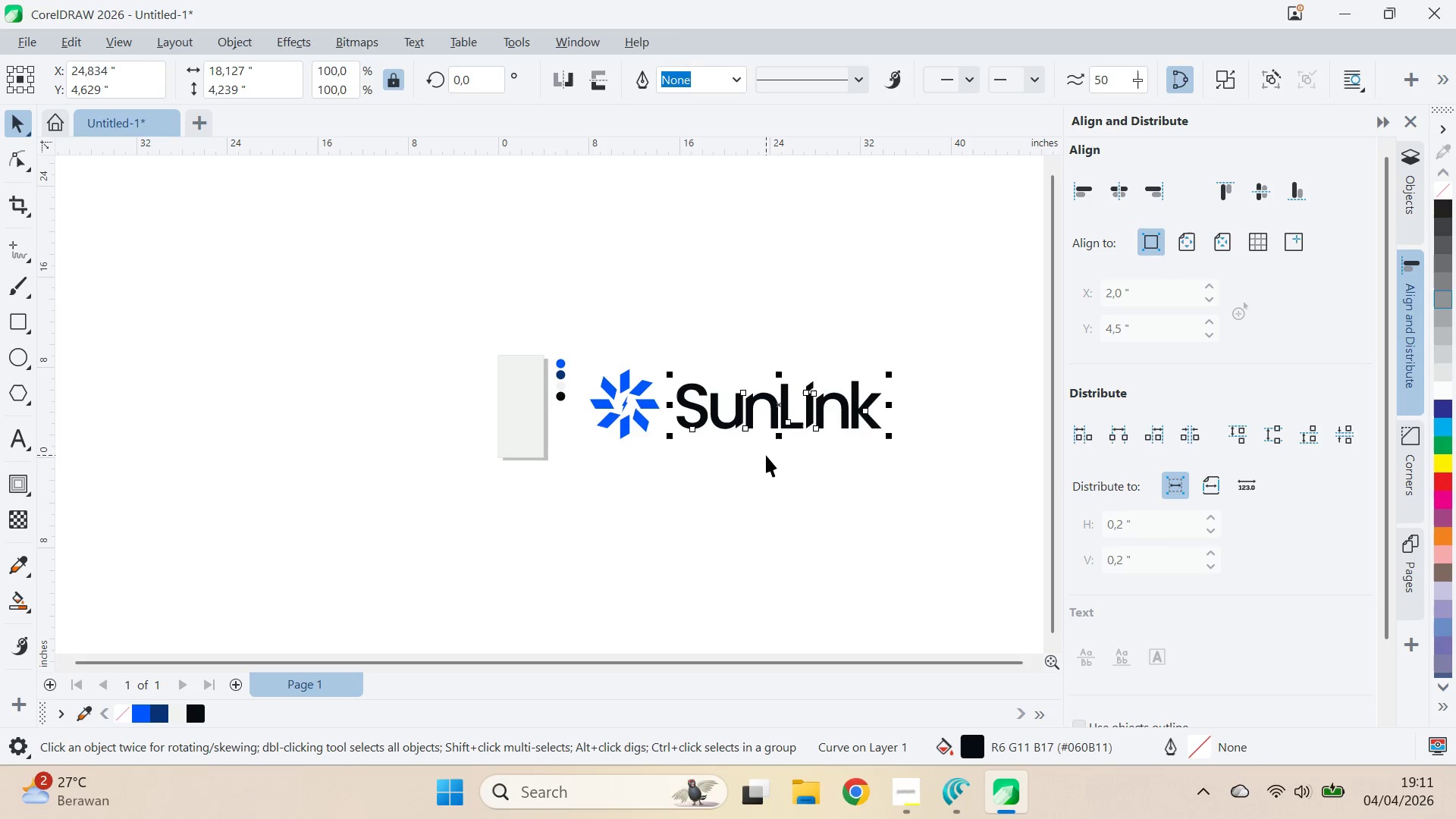 
key(ArrowLeft)
 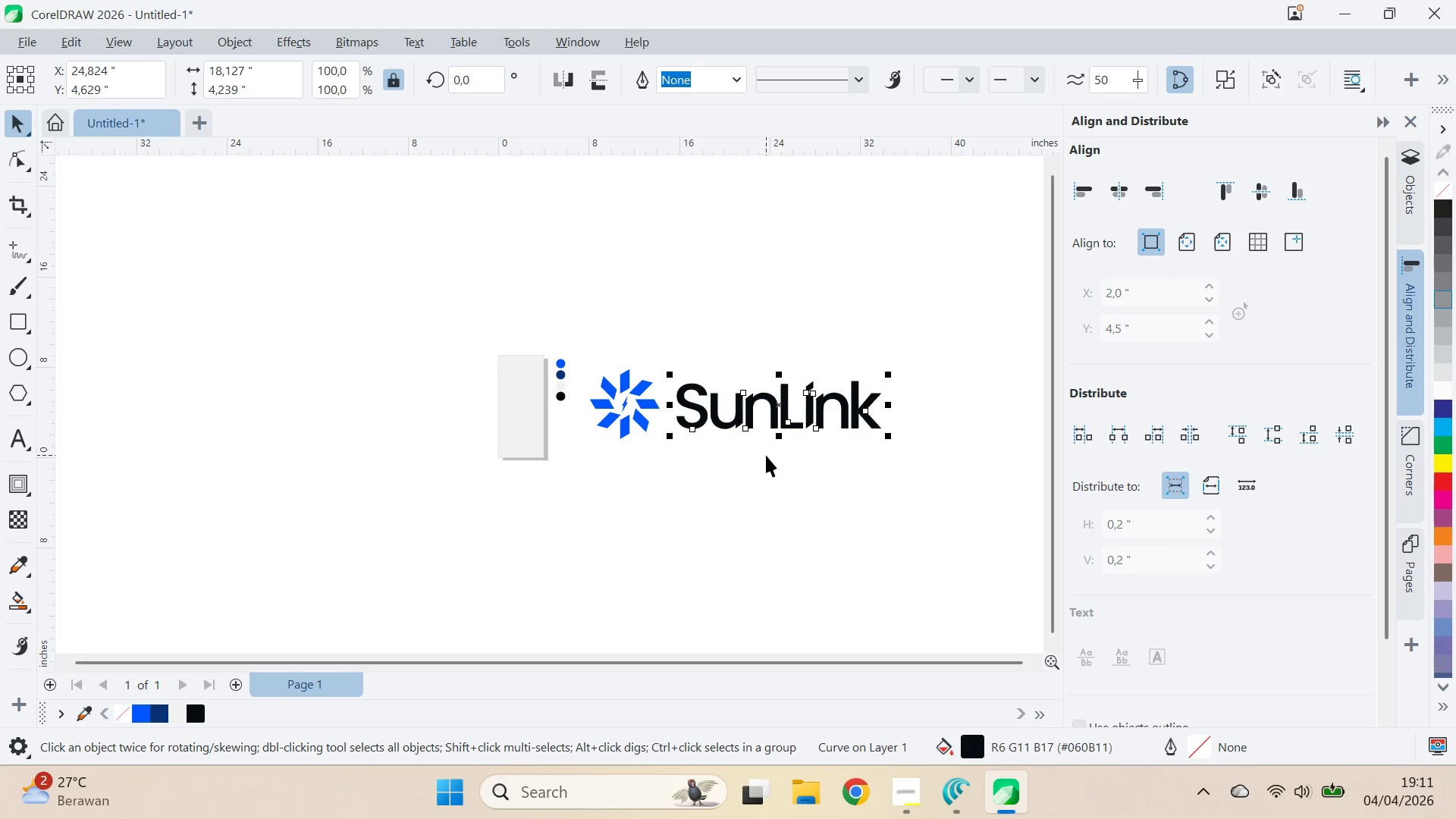 
key(ArrowLeft)
 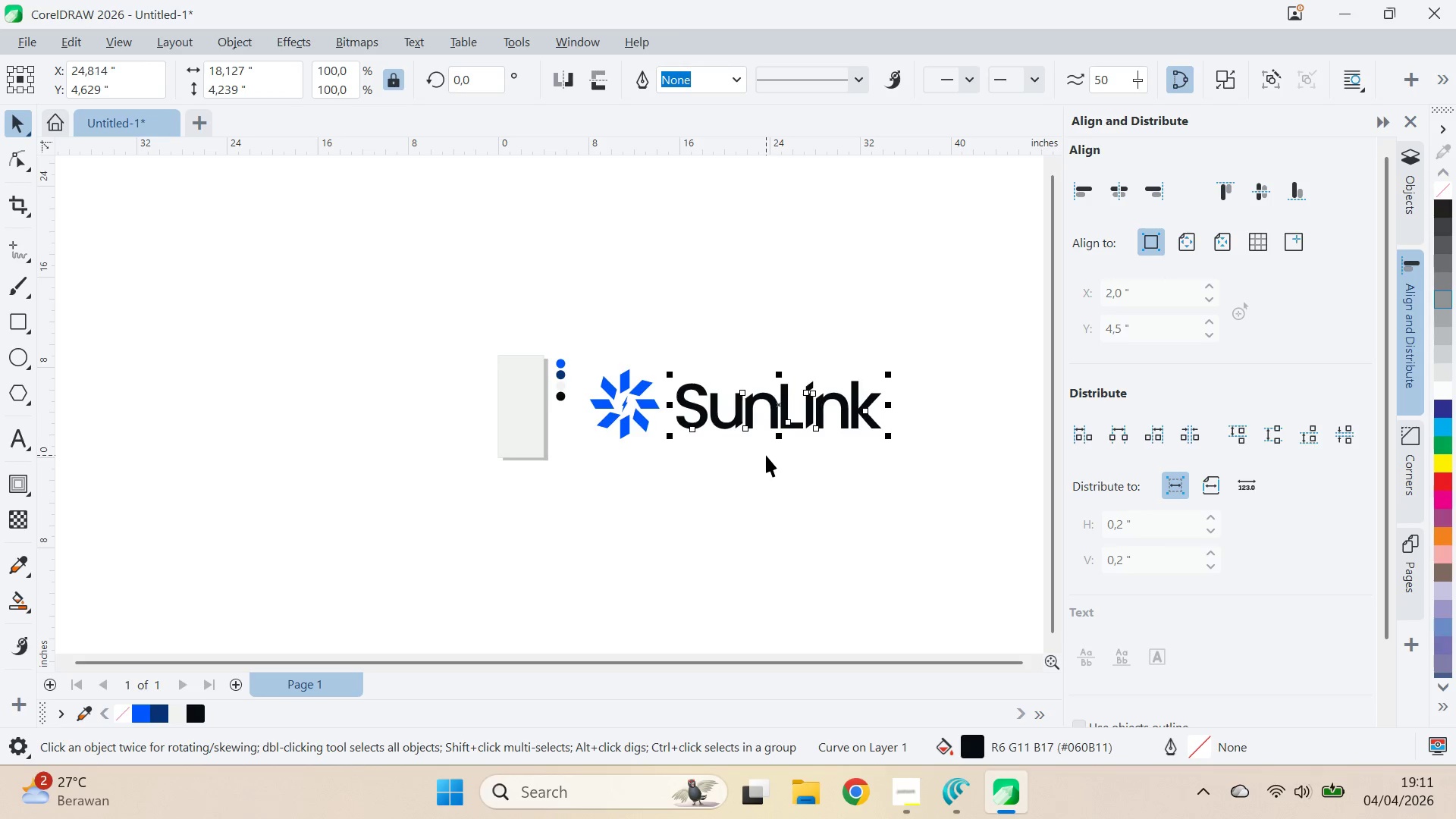 
key(ArrowLeft)
 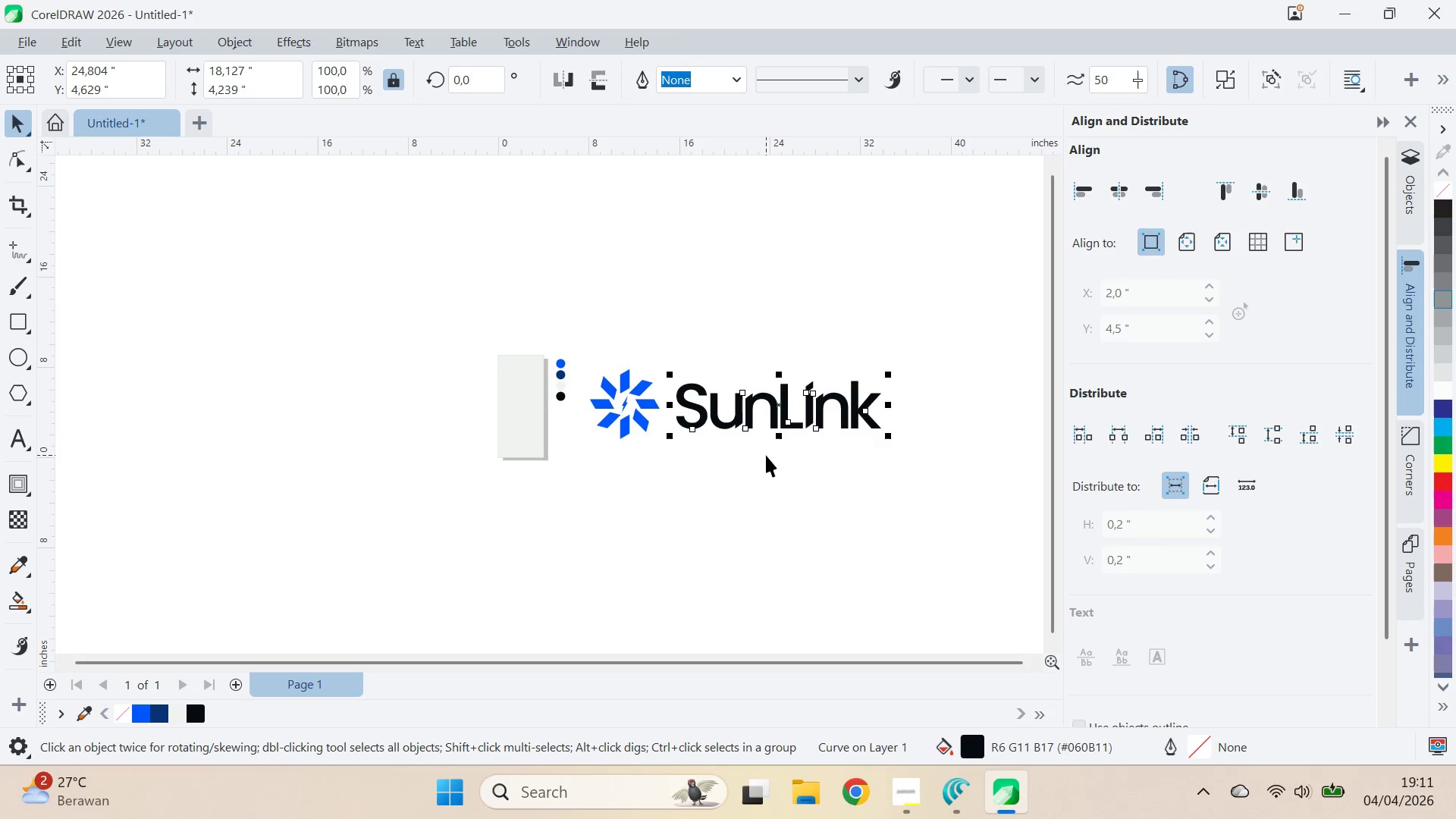 
key(ArrowLeft)
 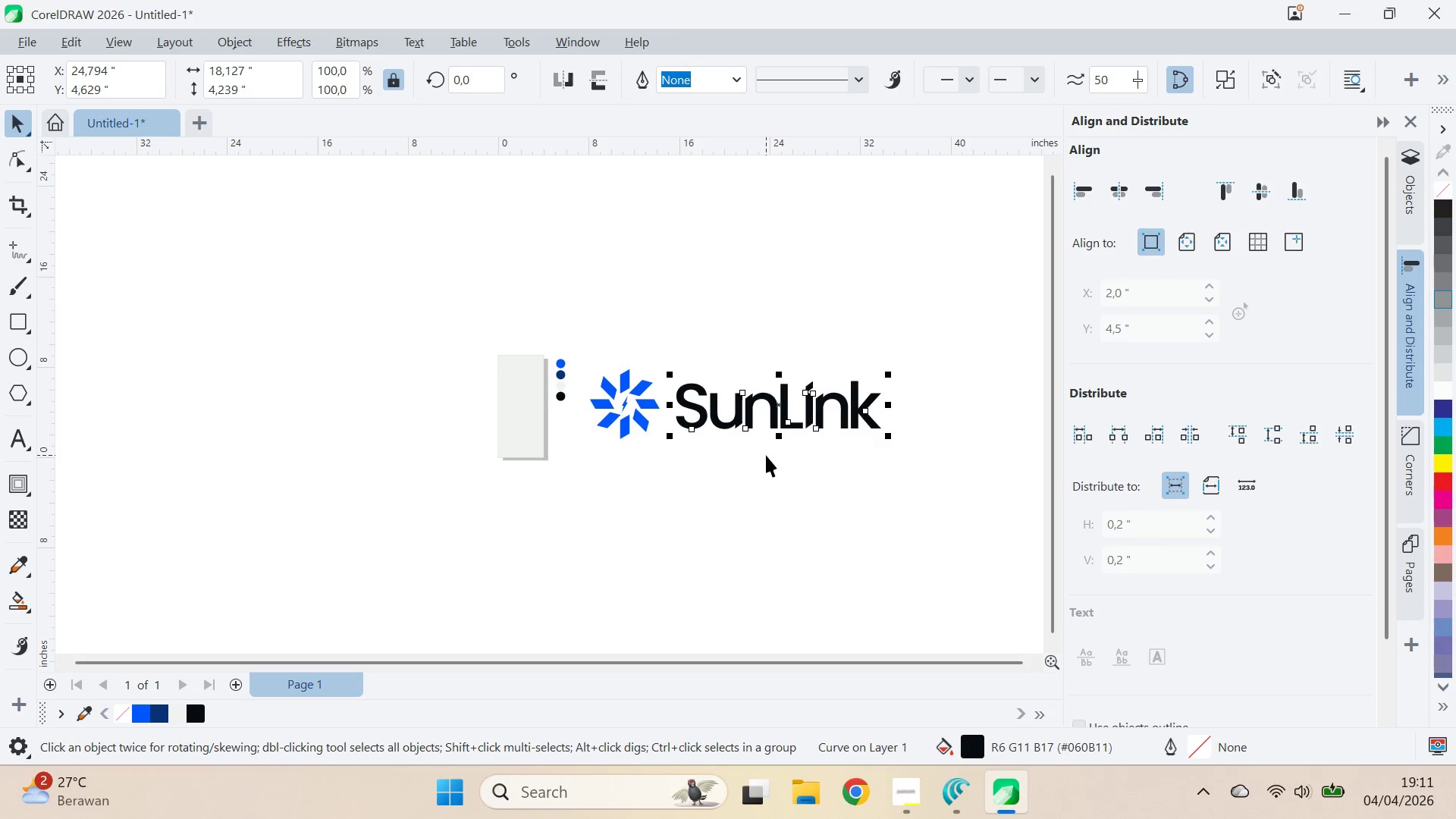 
key(ArrowLeft)
 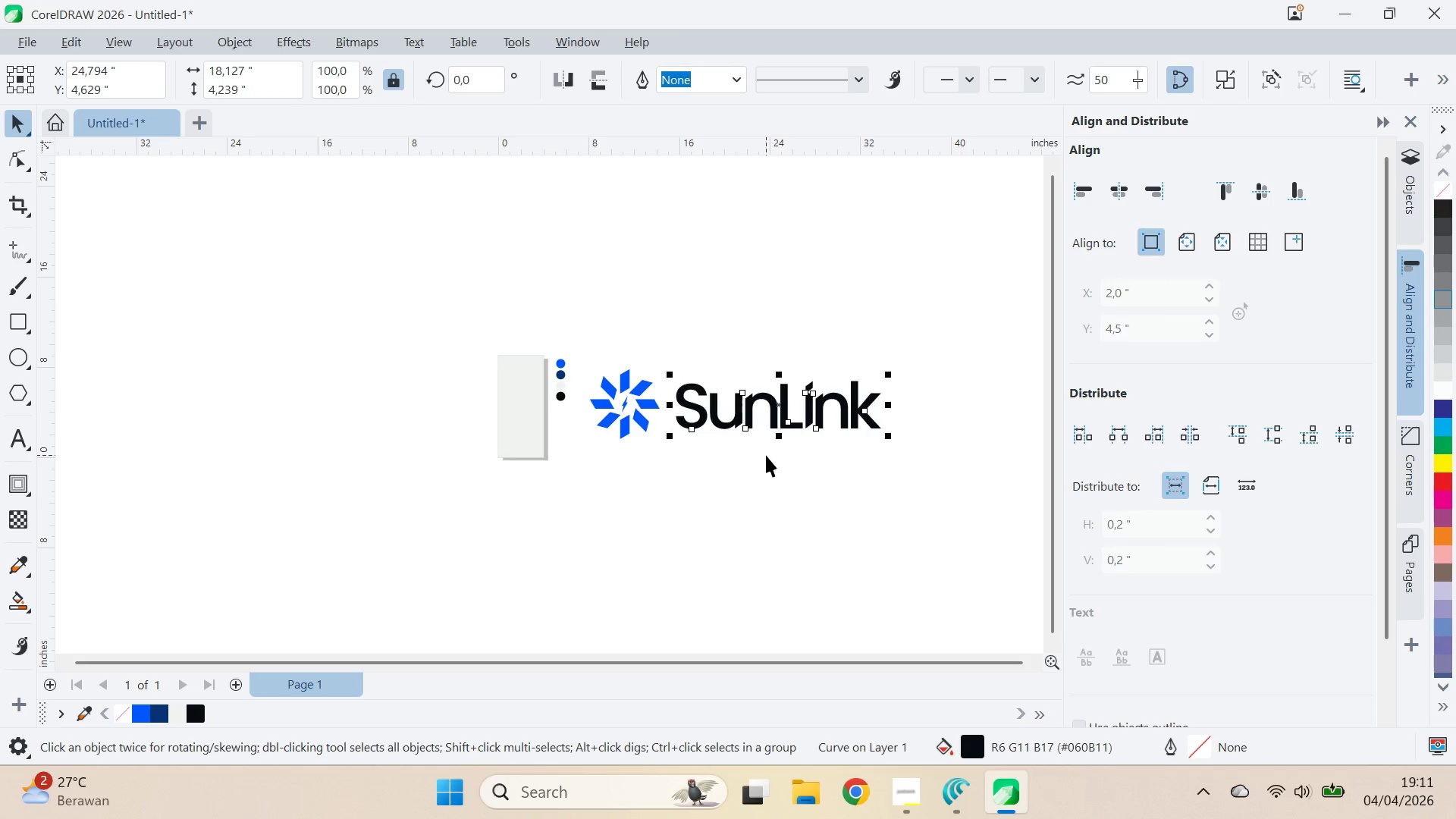 
key(ArrowLeft)
 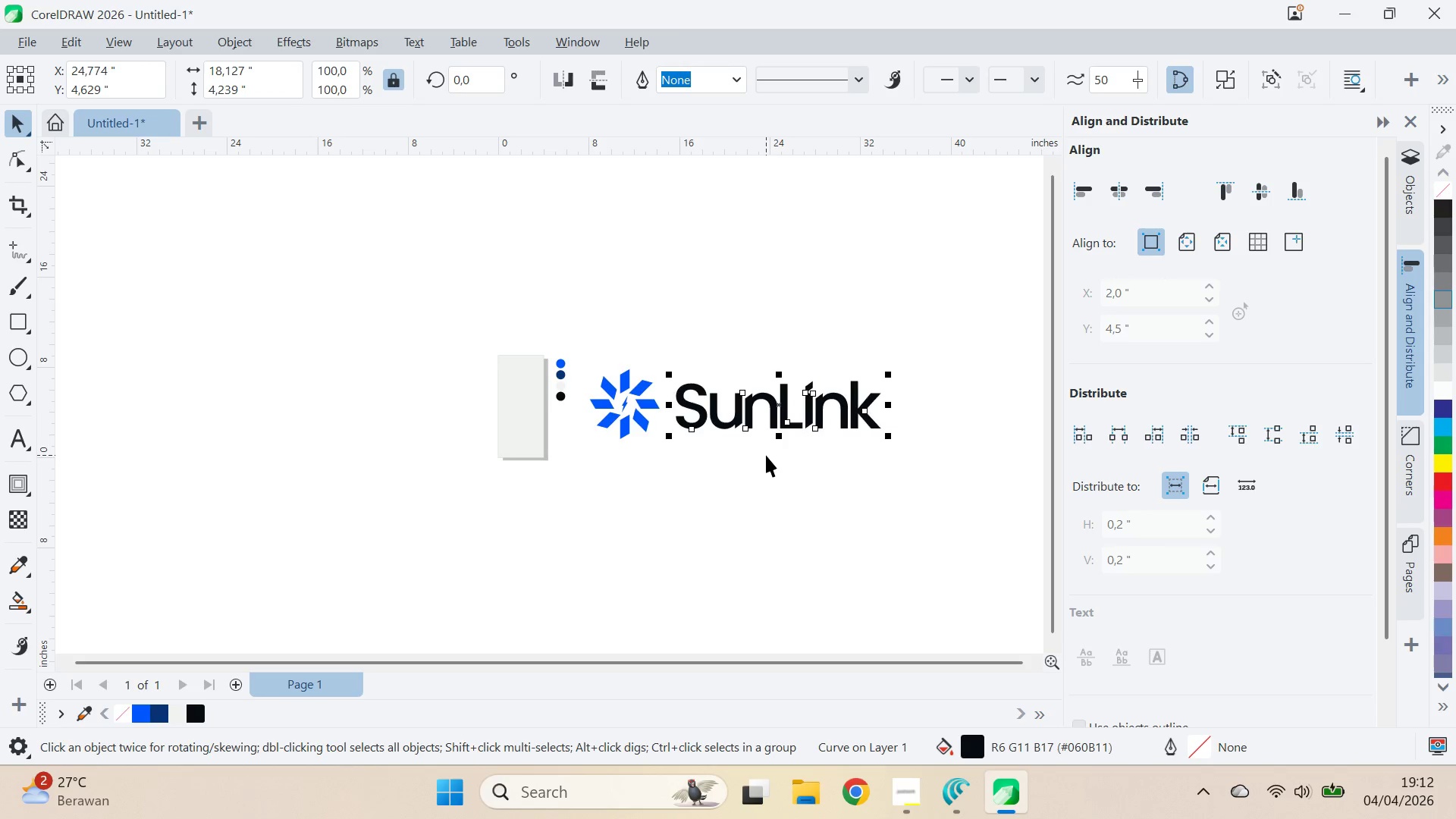 
key(ArrowLeft)
 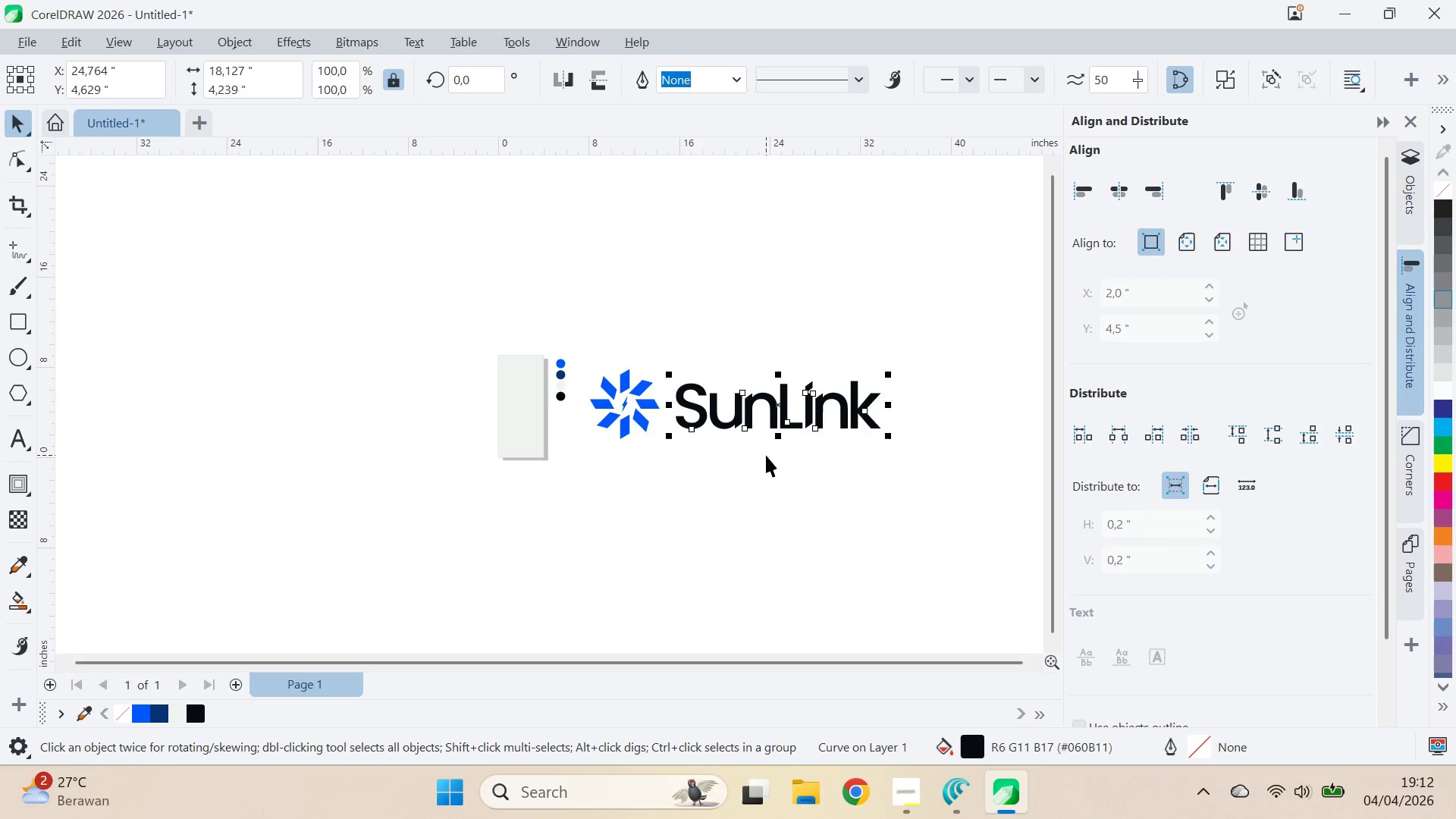 
key(ArrowLeft)
 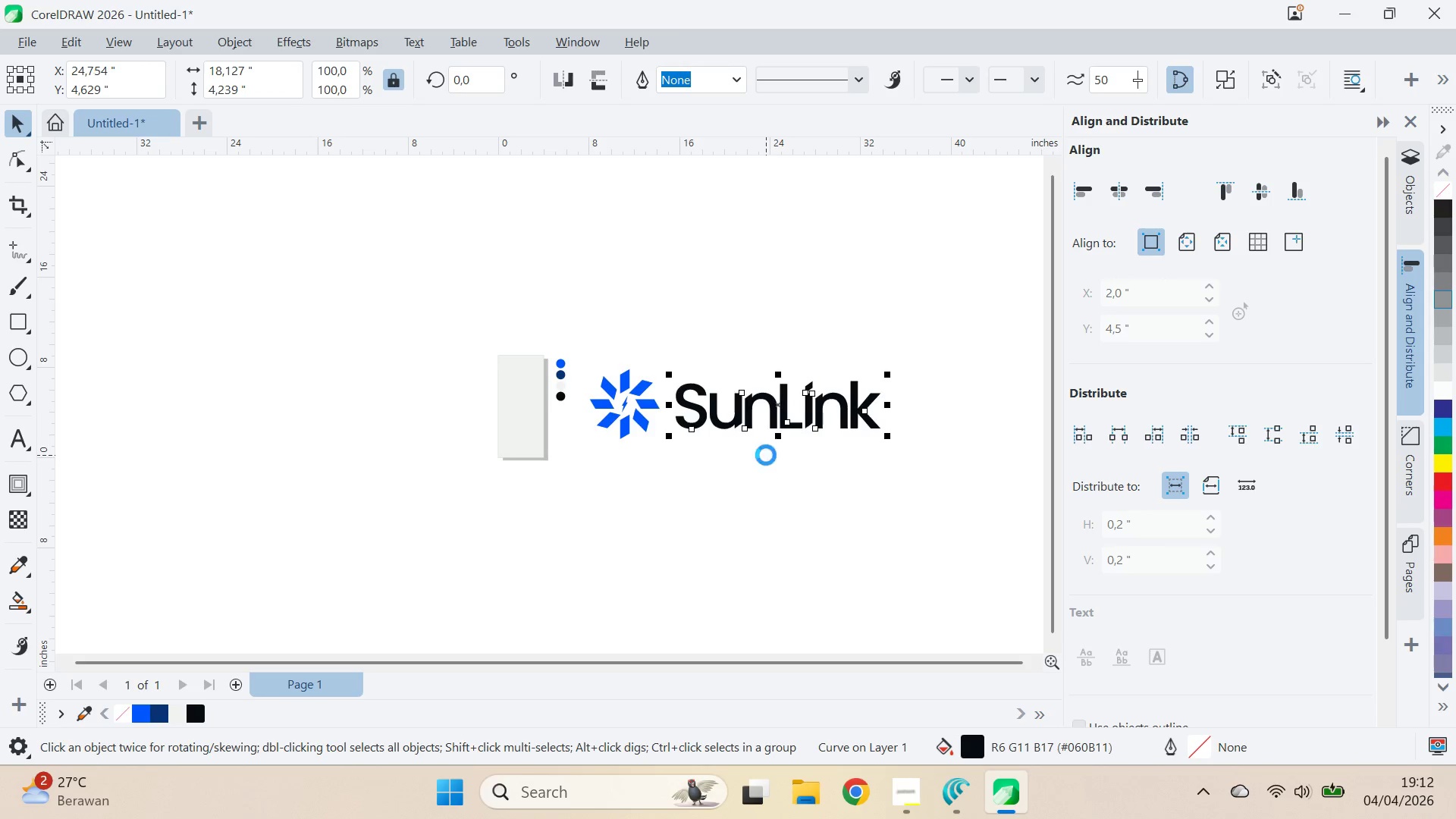 
key(ArrowLeft)
 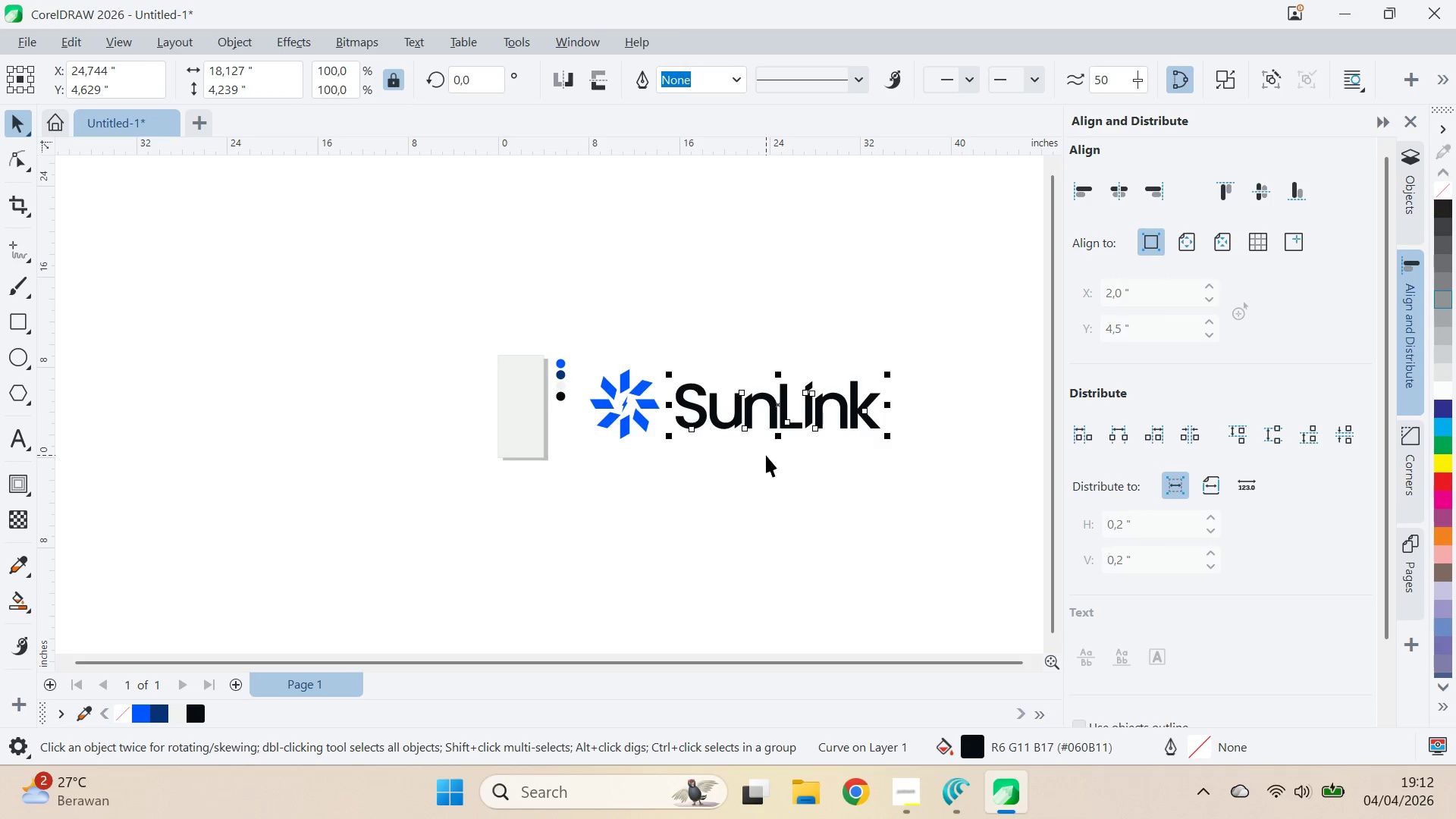 
key(ArrowLeft)
 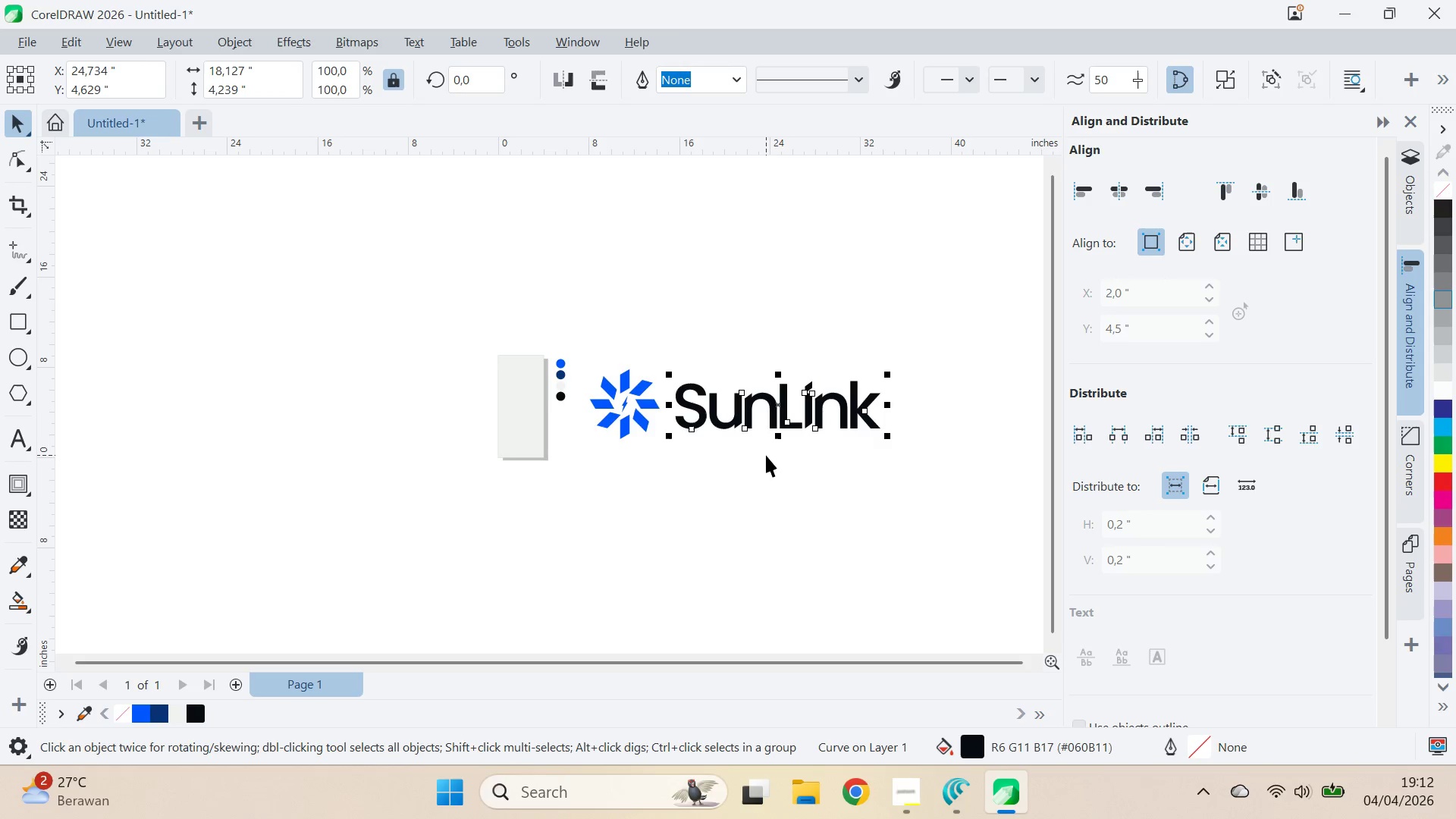 
key(ArrowLeft)
 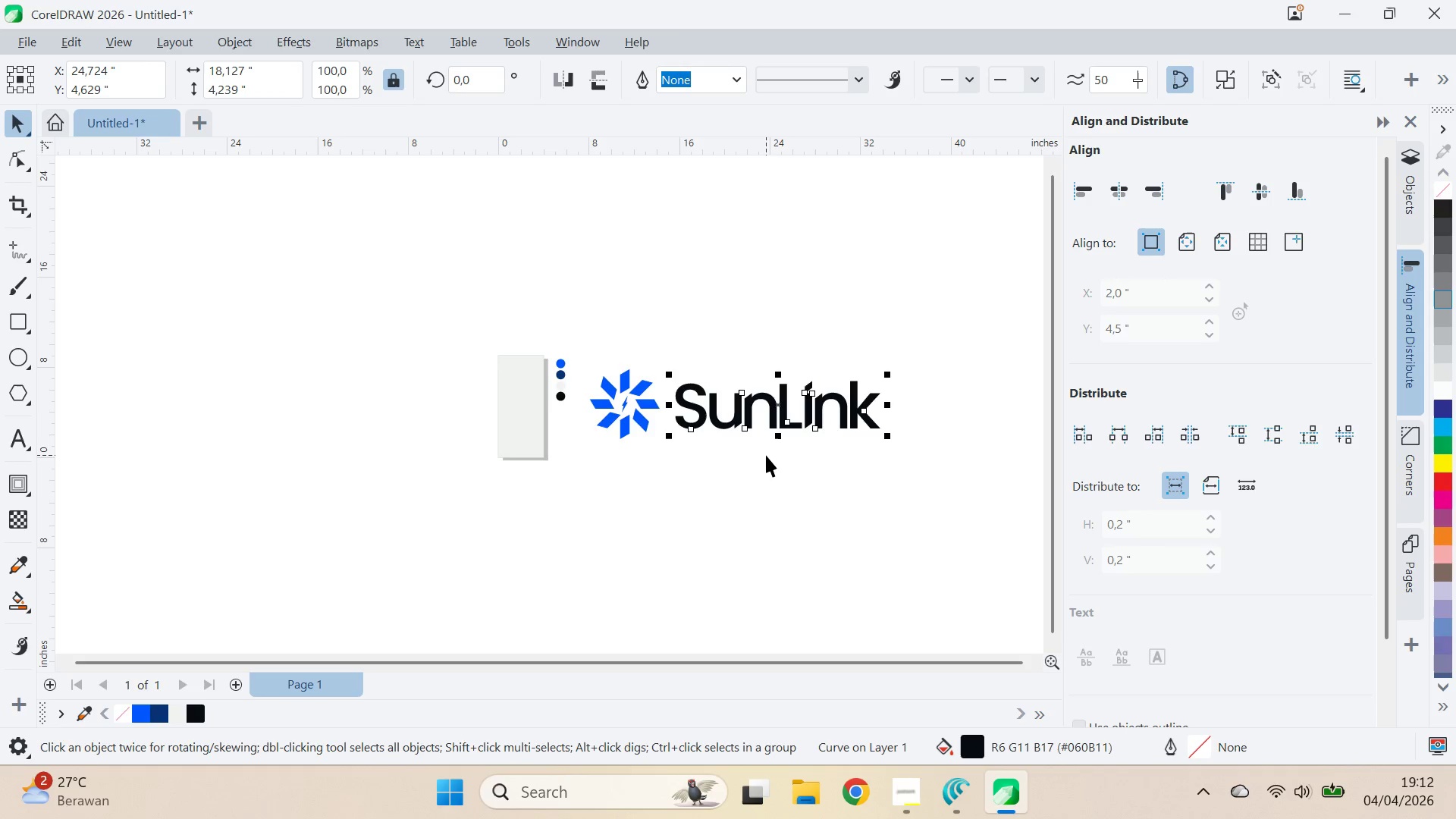 
key(ArrowLeft)
 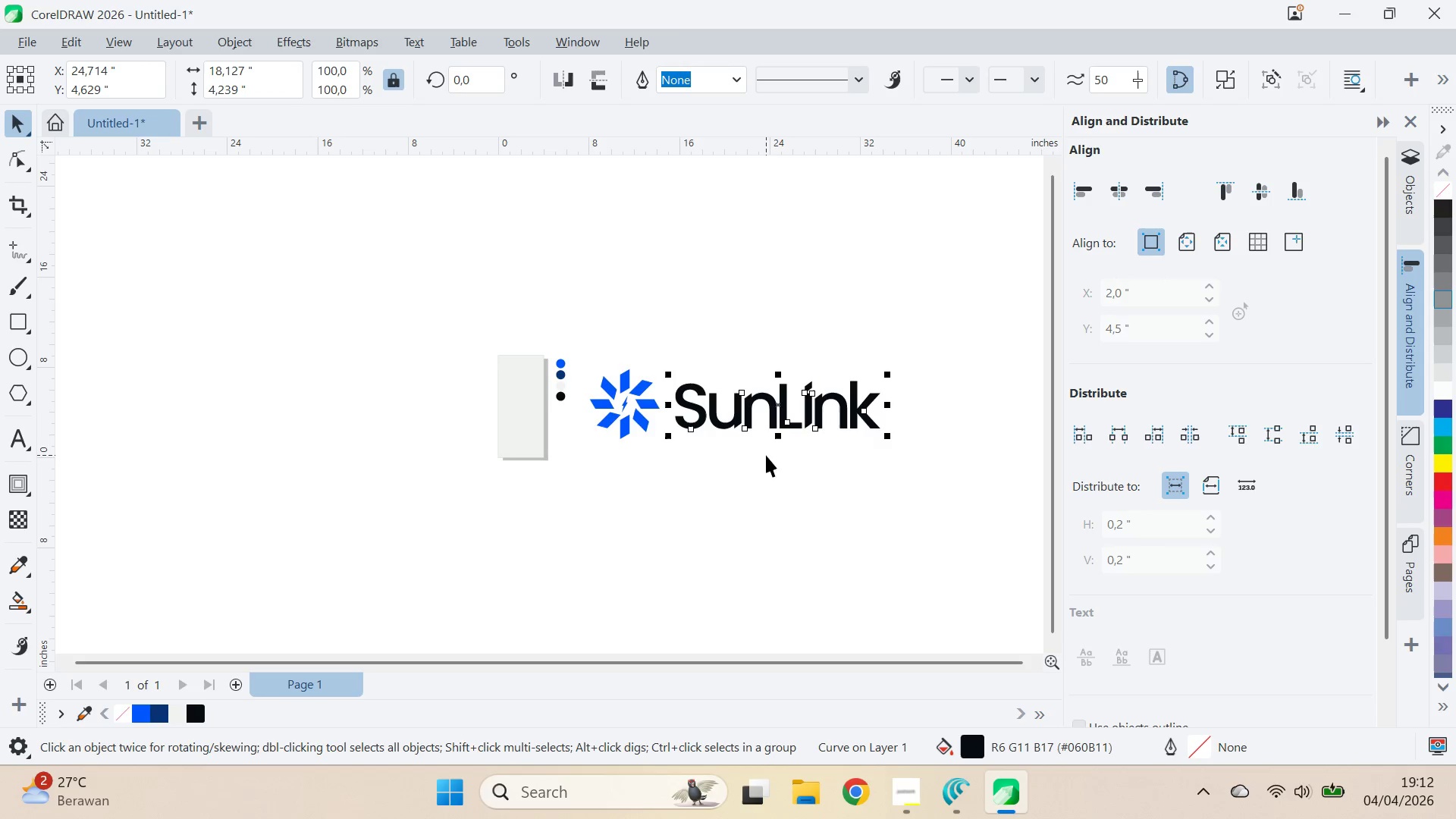 
key(ArrowLeft)
 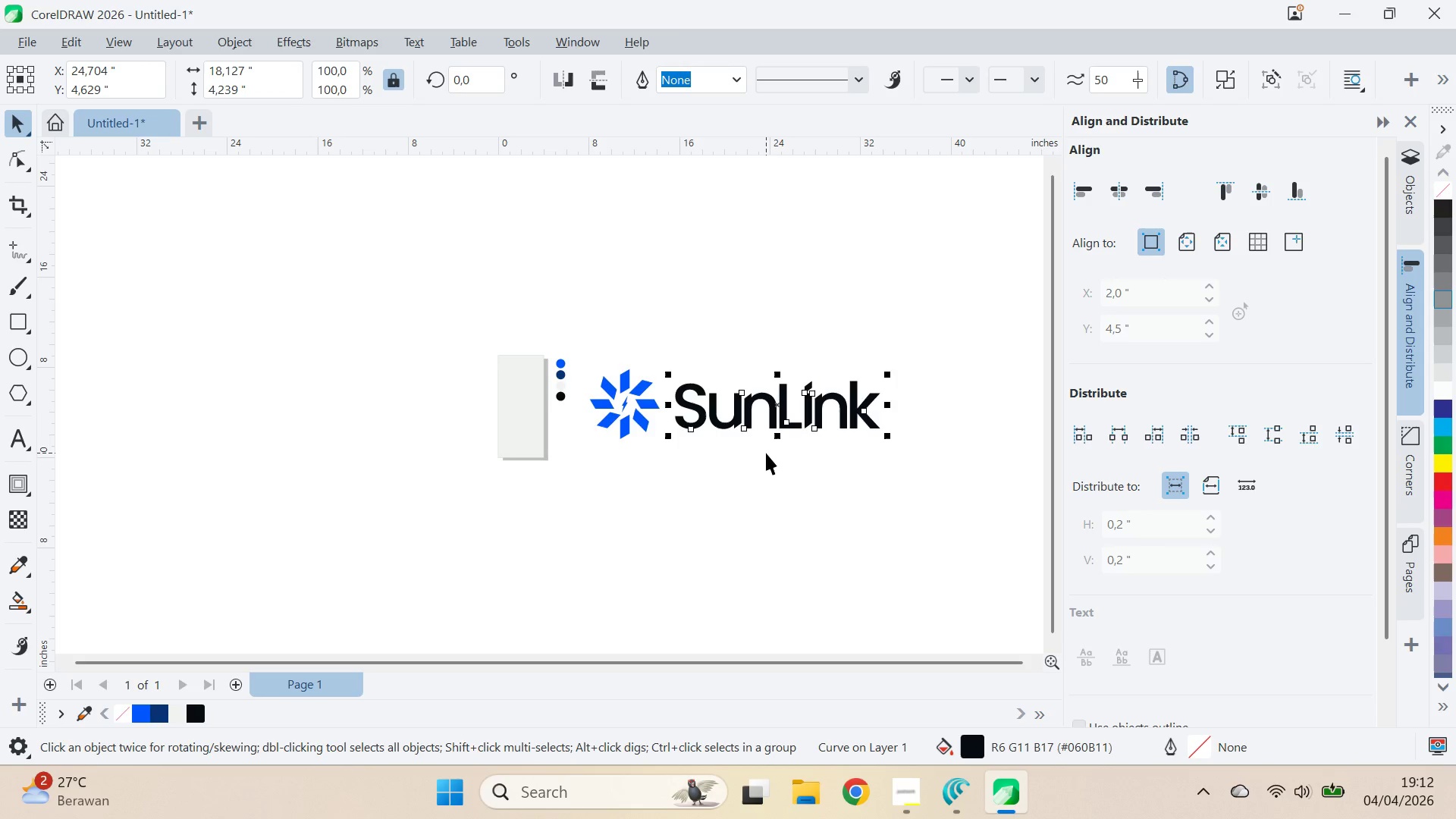 
left_click([766, 450])
 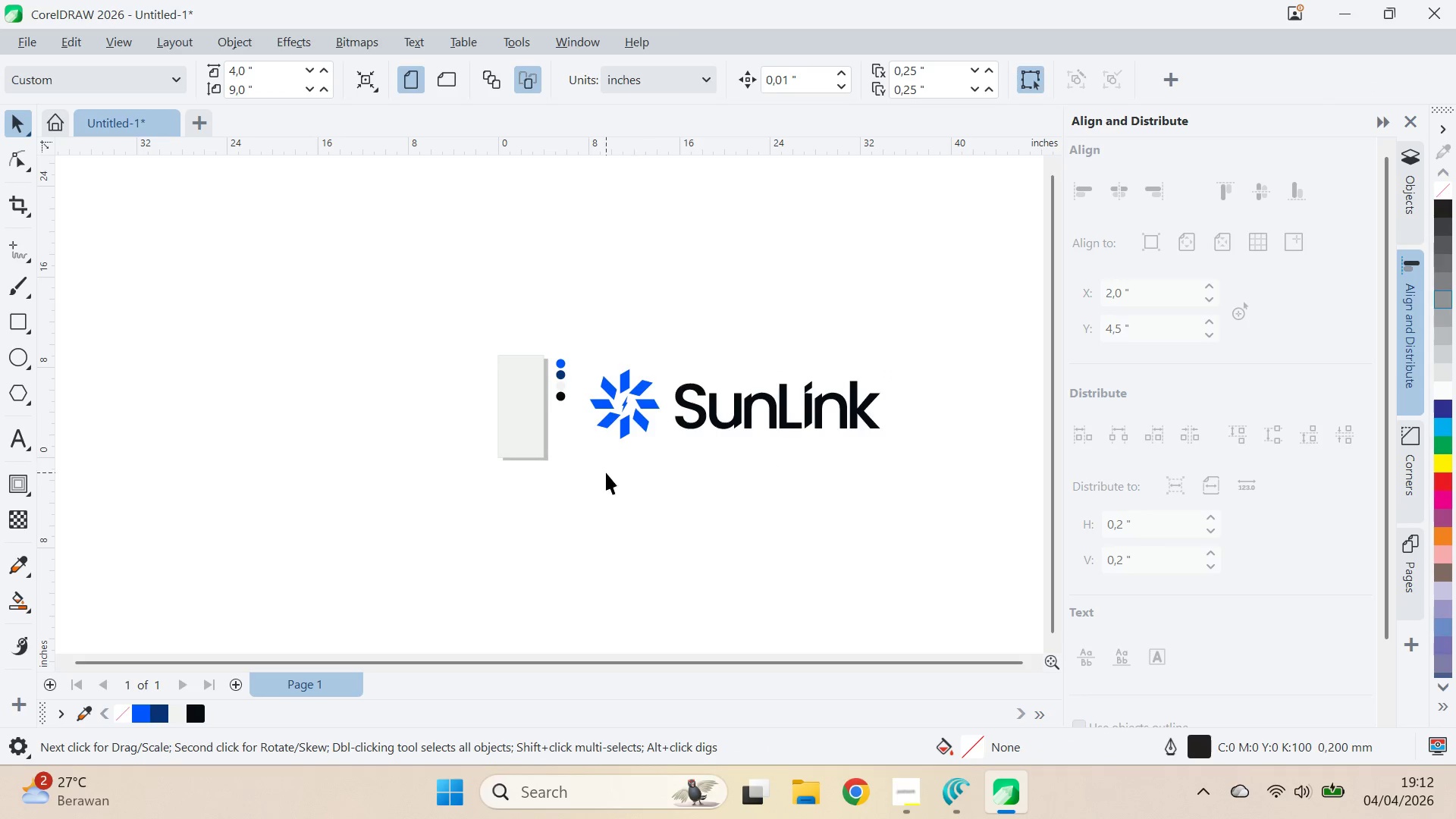 
left_click_drag(start_coordinate=[603, 470], to_coordinate=[597, 464])
 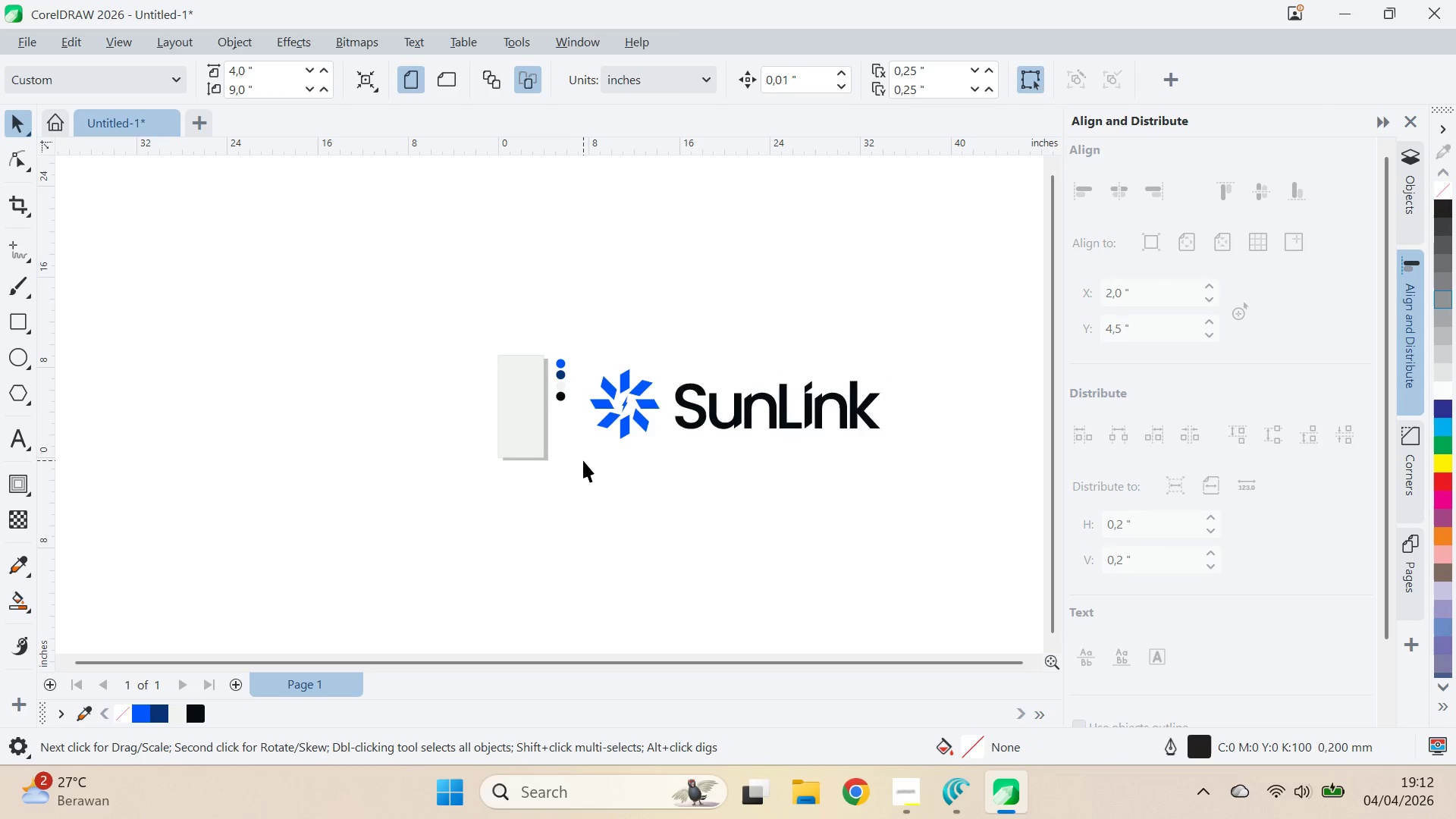 
left_click_drag(start_coordinate=[582, 458], to_coordinate=[899, 353])
 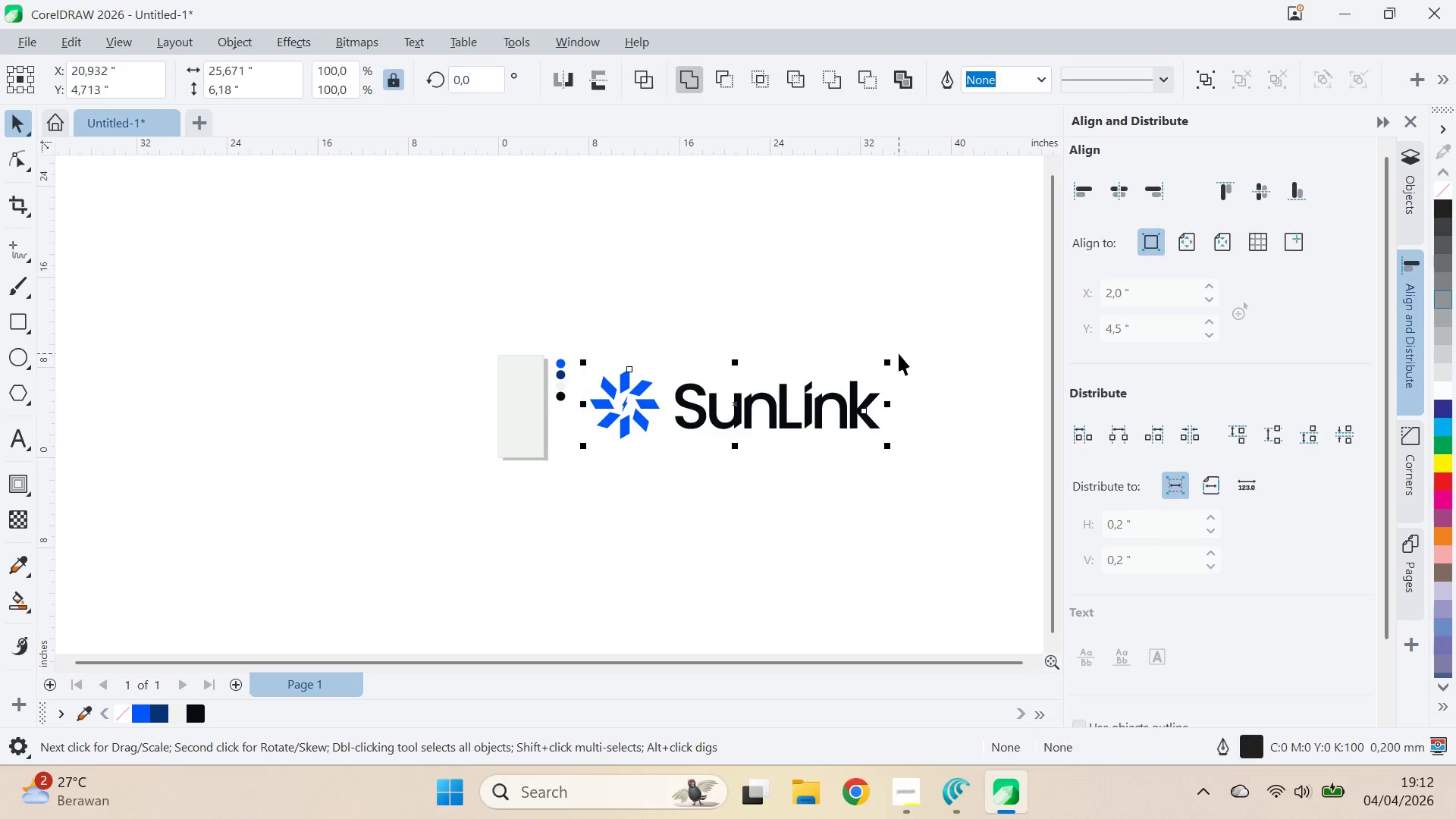 
key(Control+G)
 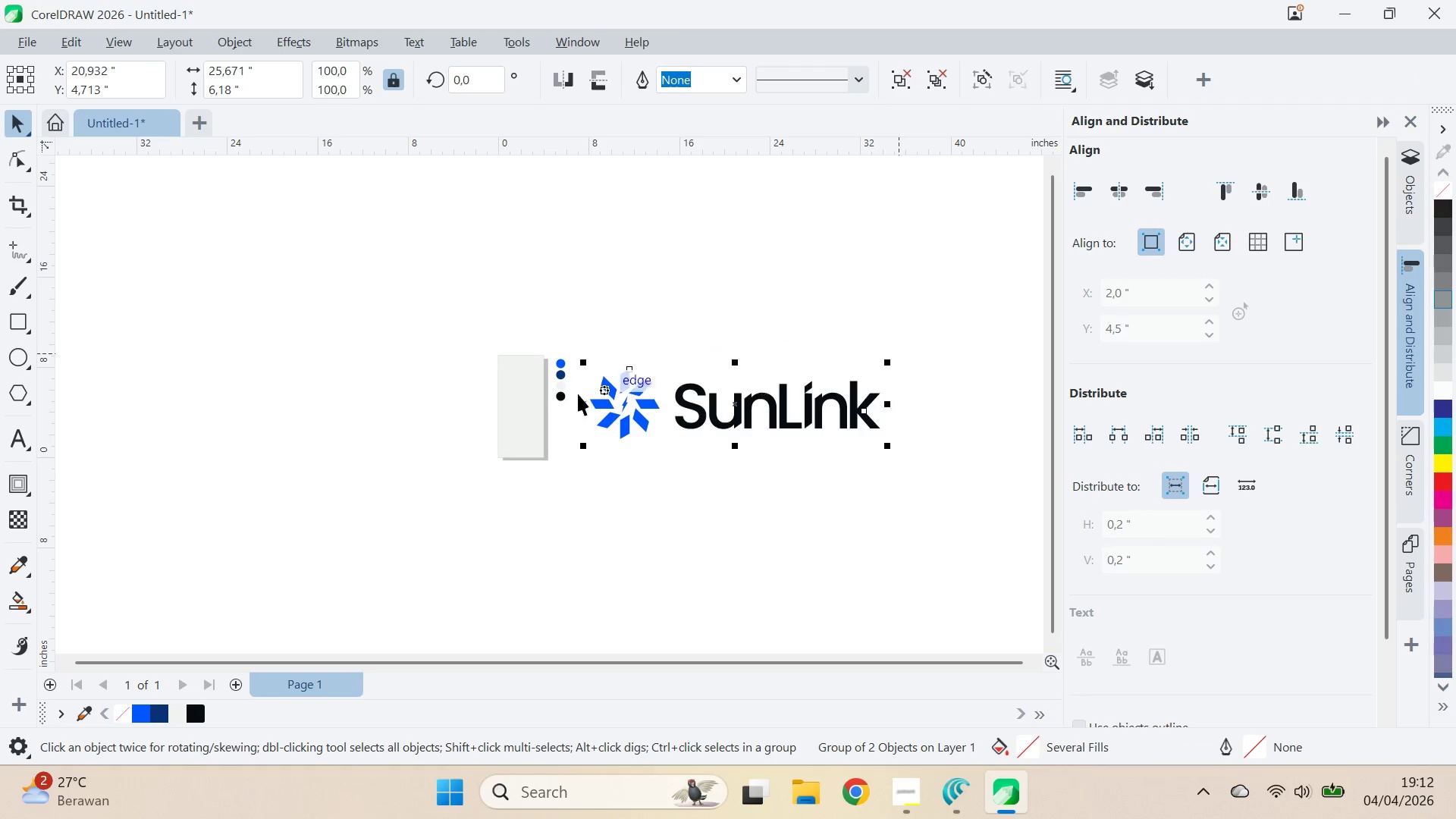 
hold_key(key=ShiftLeft, duration=0.33)
 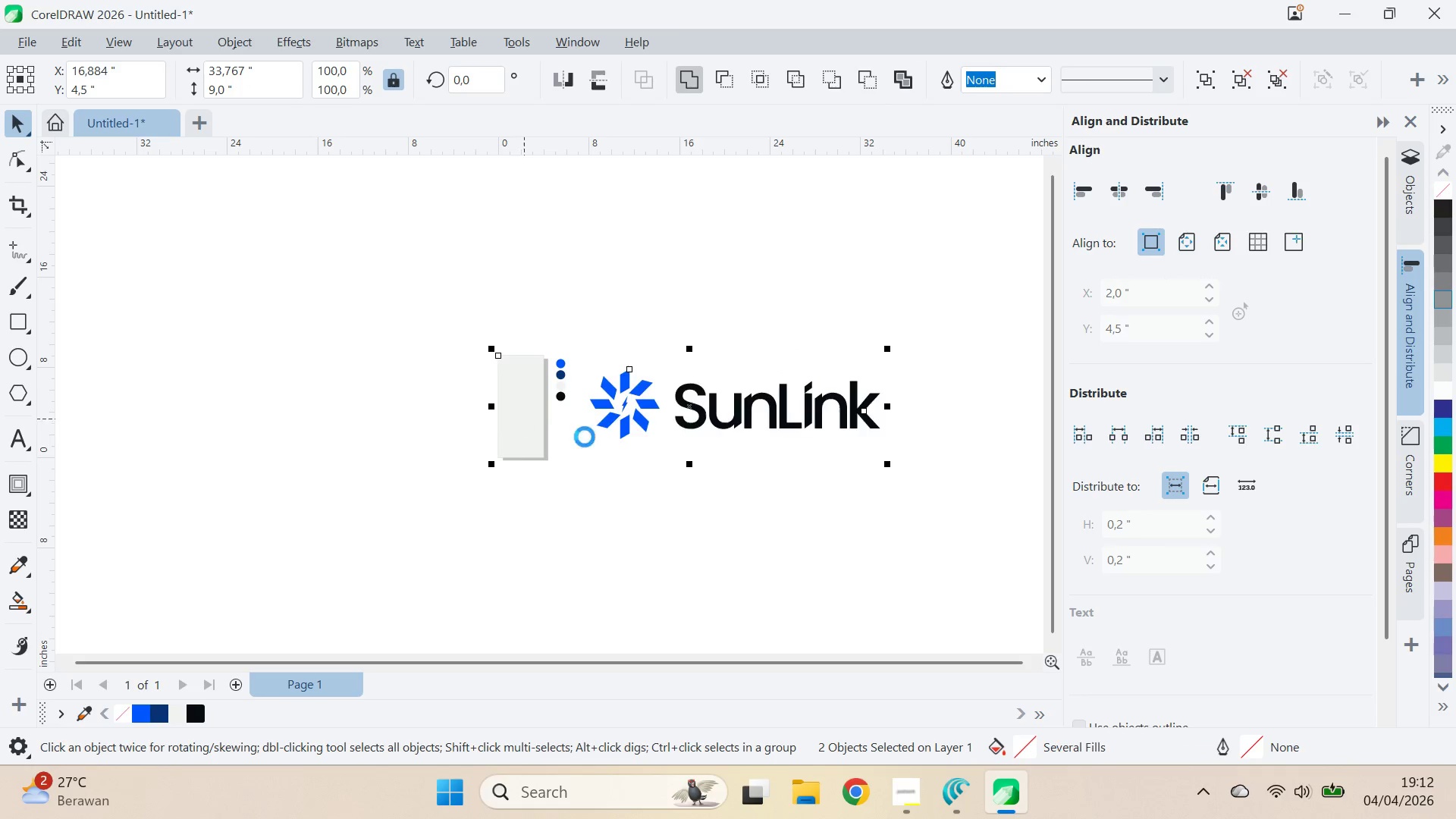 
type(ce)
 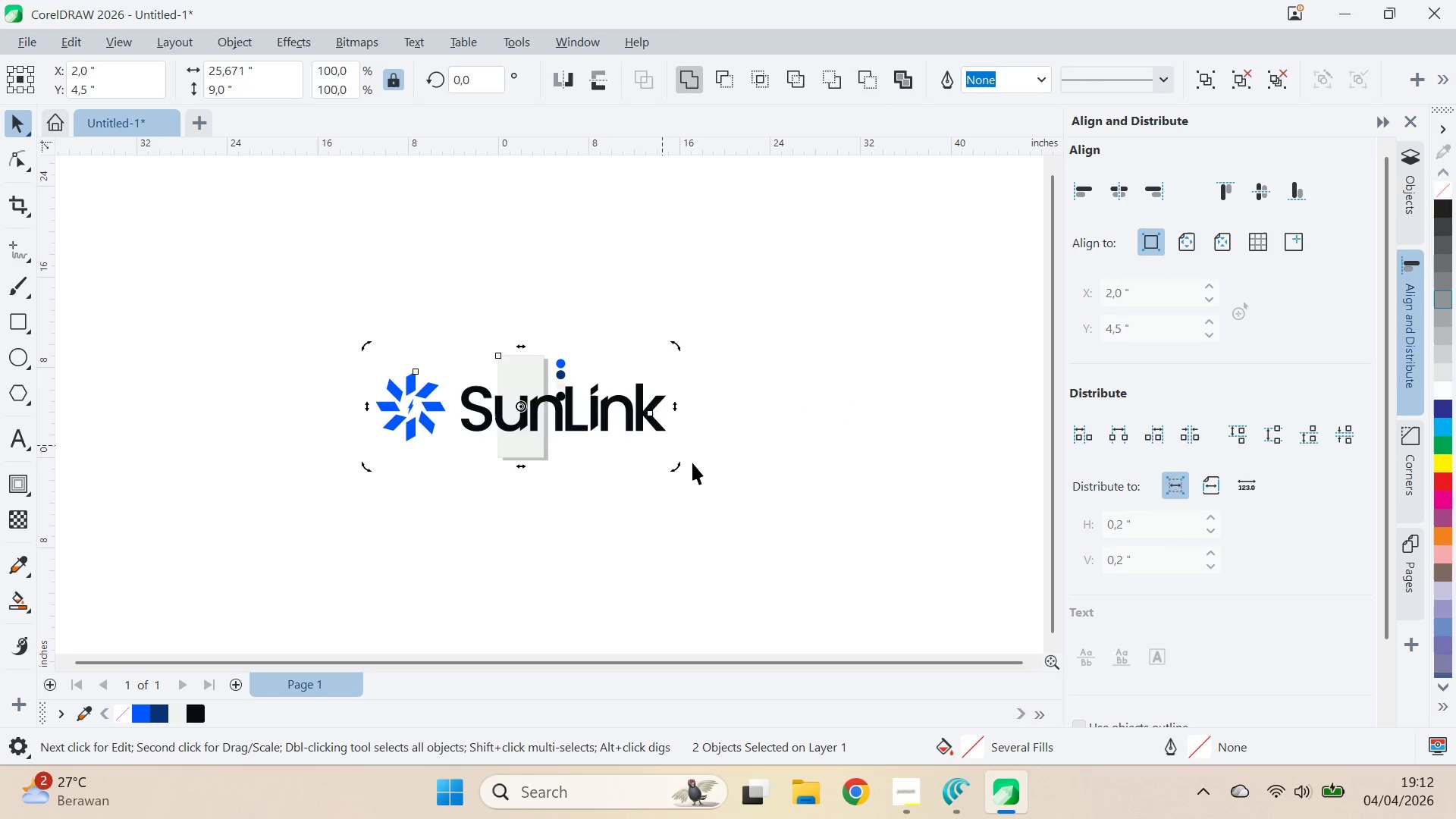 
triple_click([632, 417])
 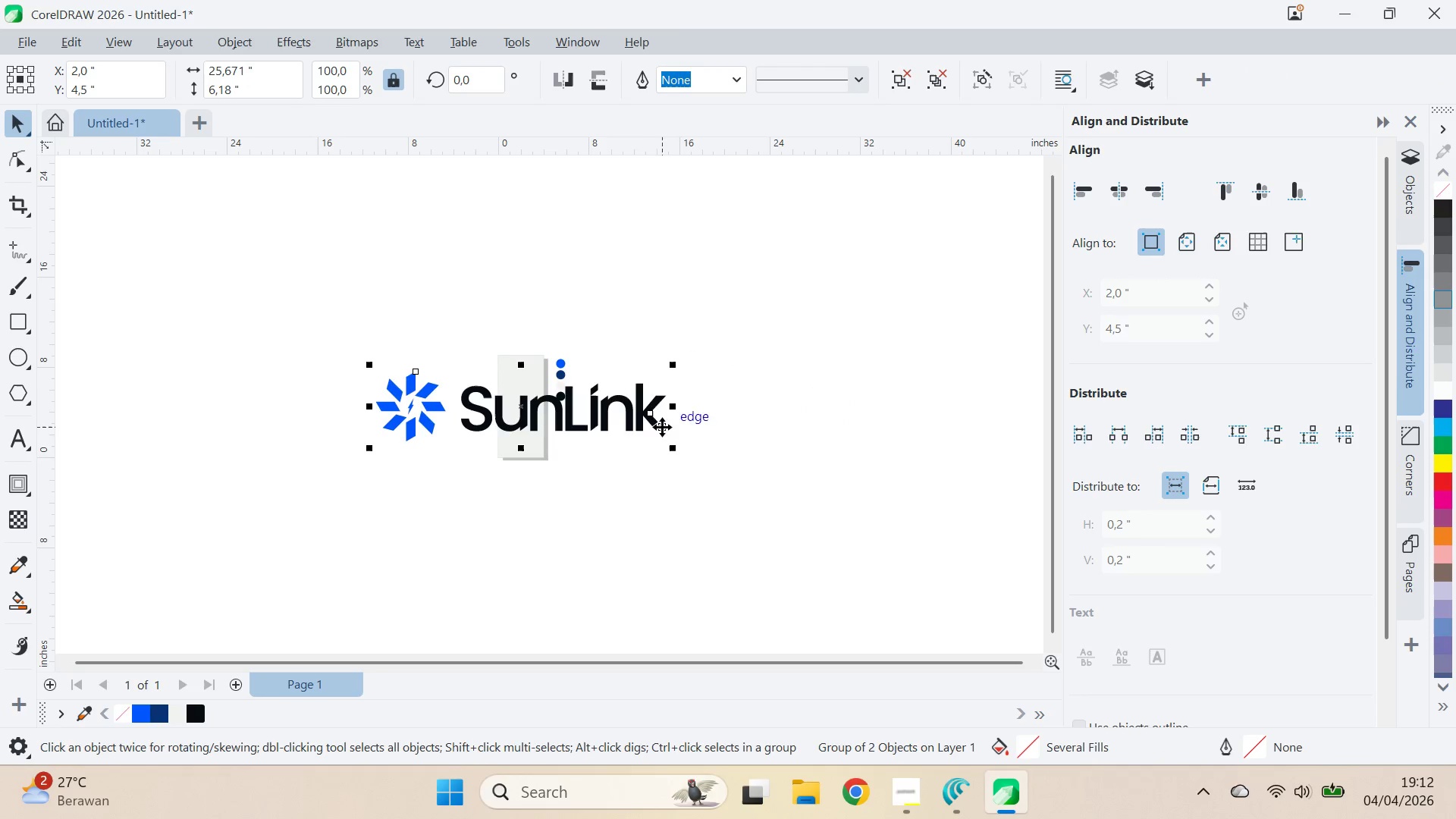 
hold_key(key=ShiftLeft, duration=1.5)
left_click_drag(start_coordinate=[679, 447], to_coordinate=[544, 491])
 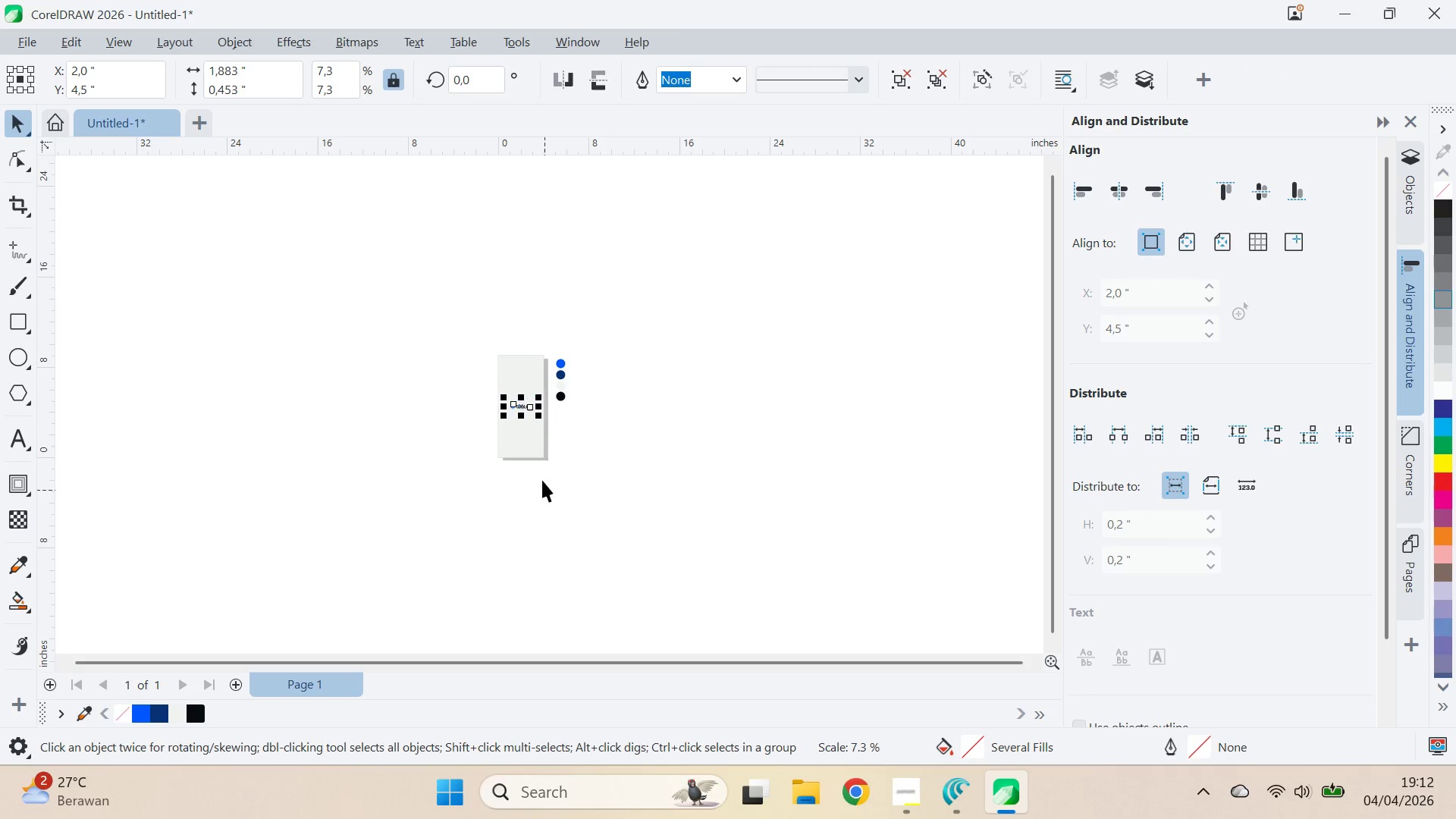 
hold_key(key=ShiftLeft, duration=0.33)
 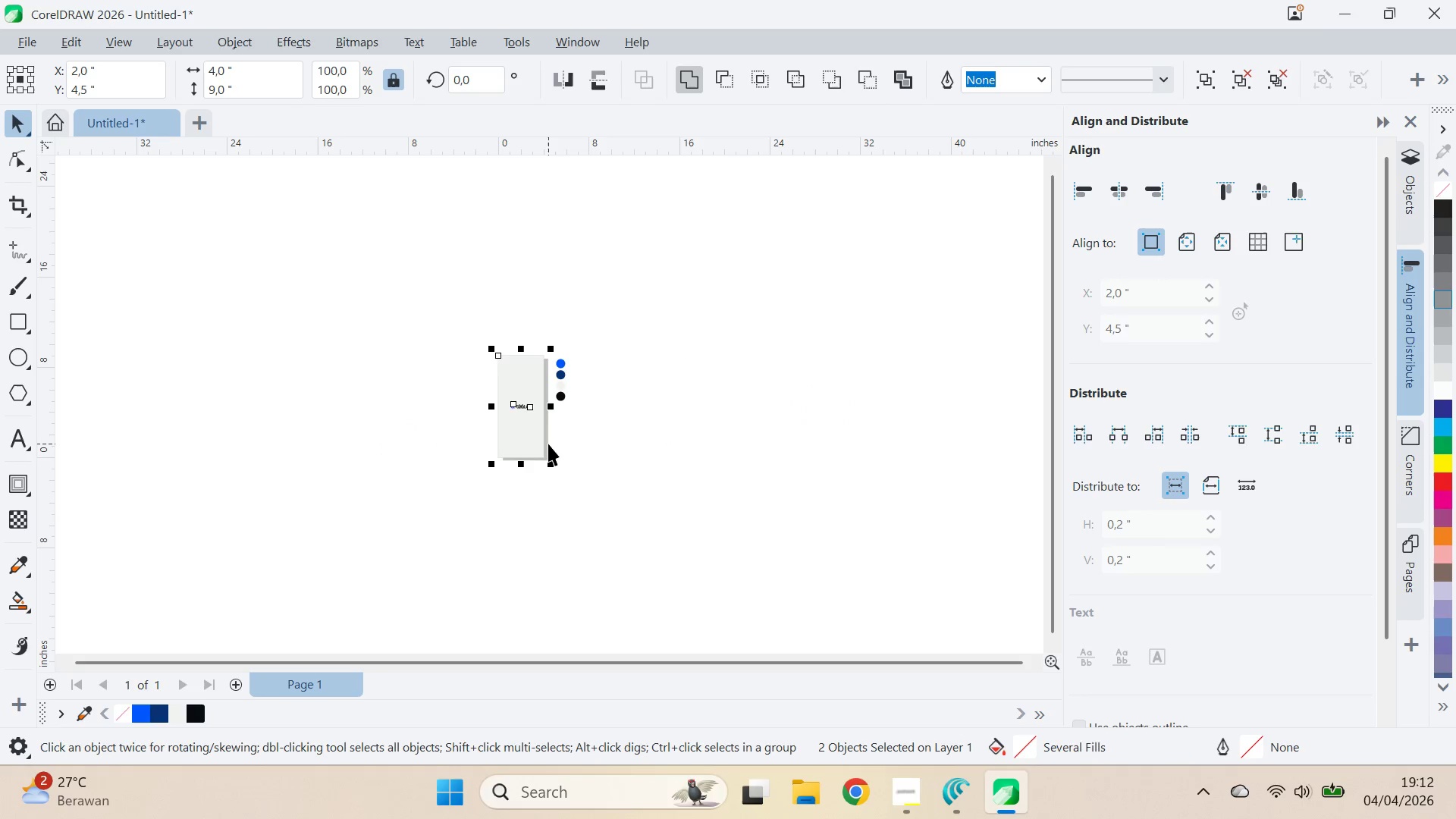 
hold_key(key=ShiftLeft, duration=4.17)
 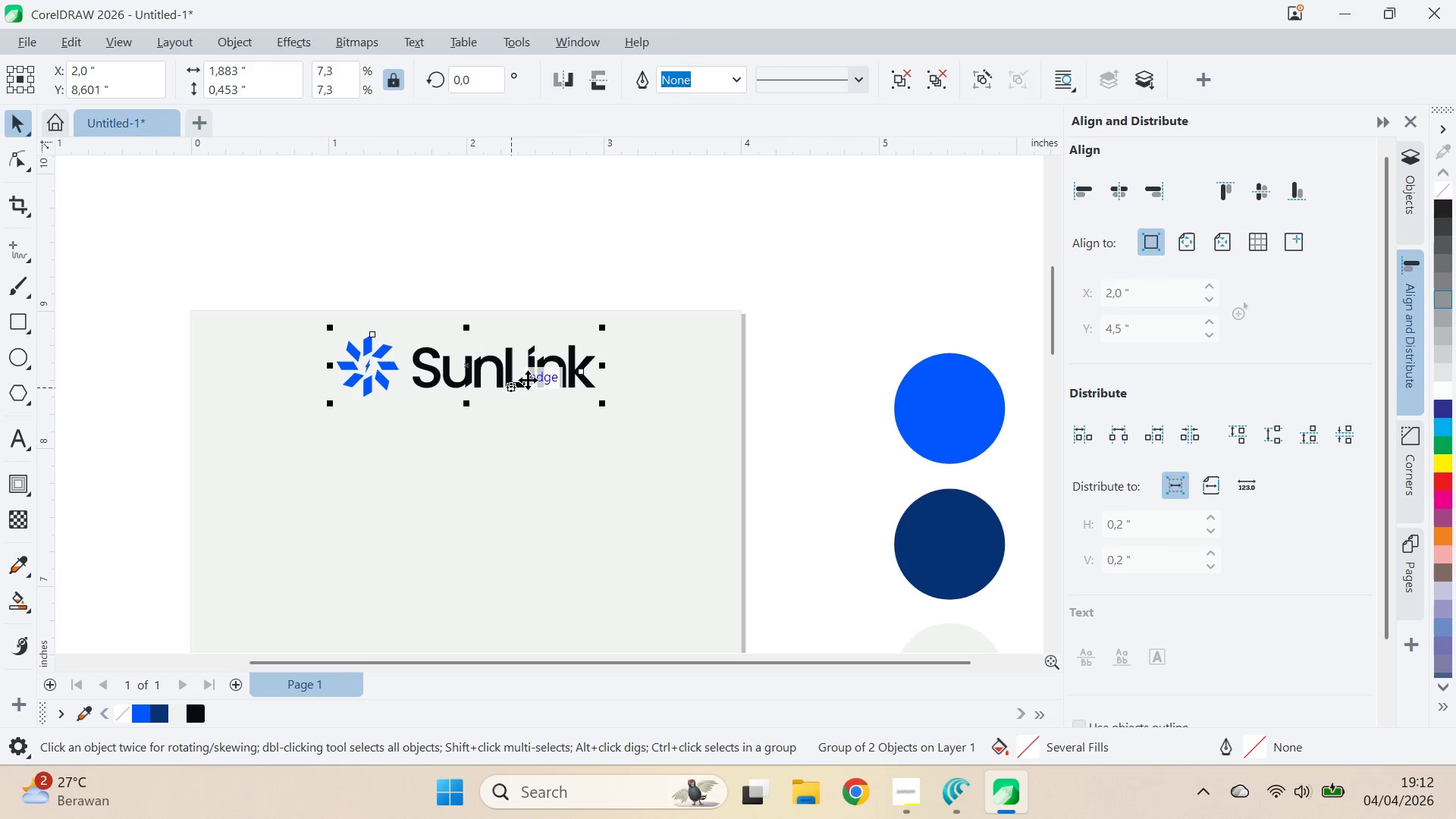 
type(bt)
 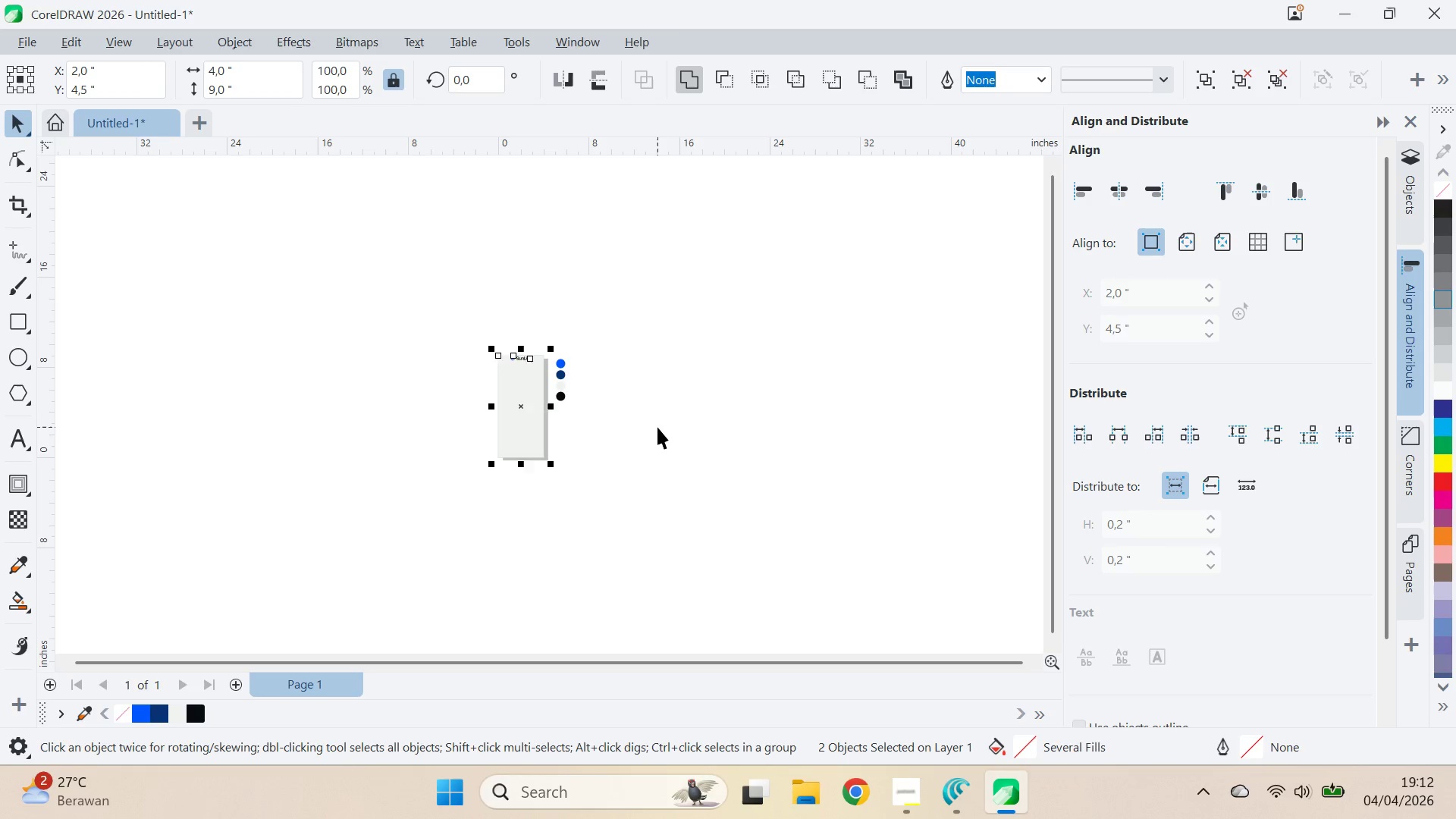 
left_click([657, 427])
 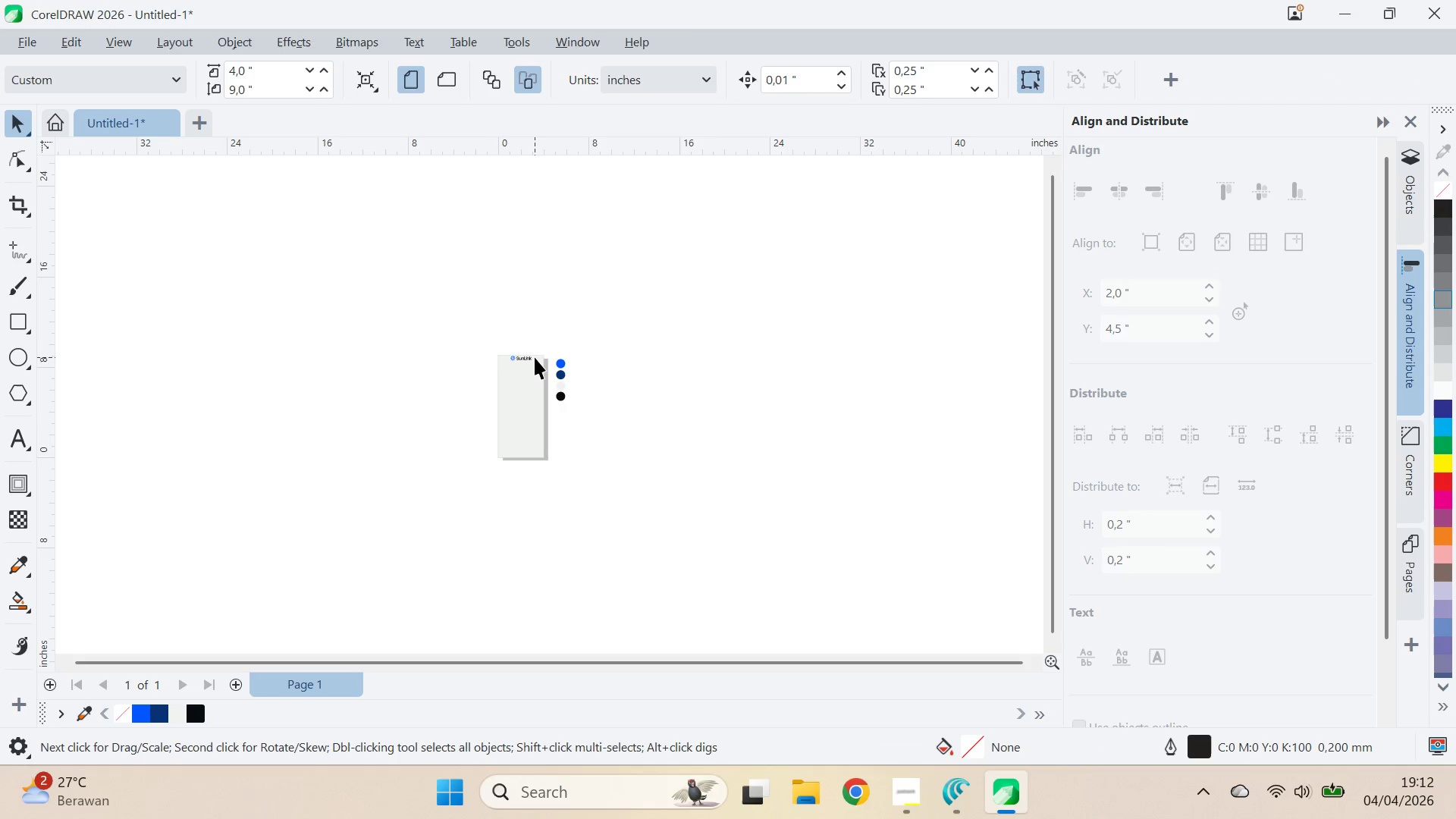 
left_click_drag(start_coordinate=[515, 362], to_coordinate=[511, 388])
 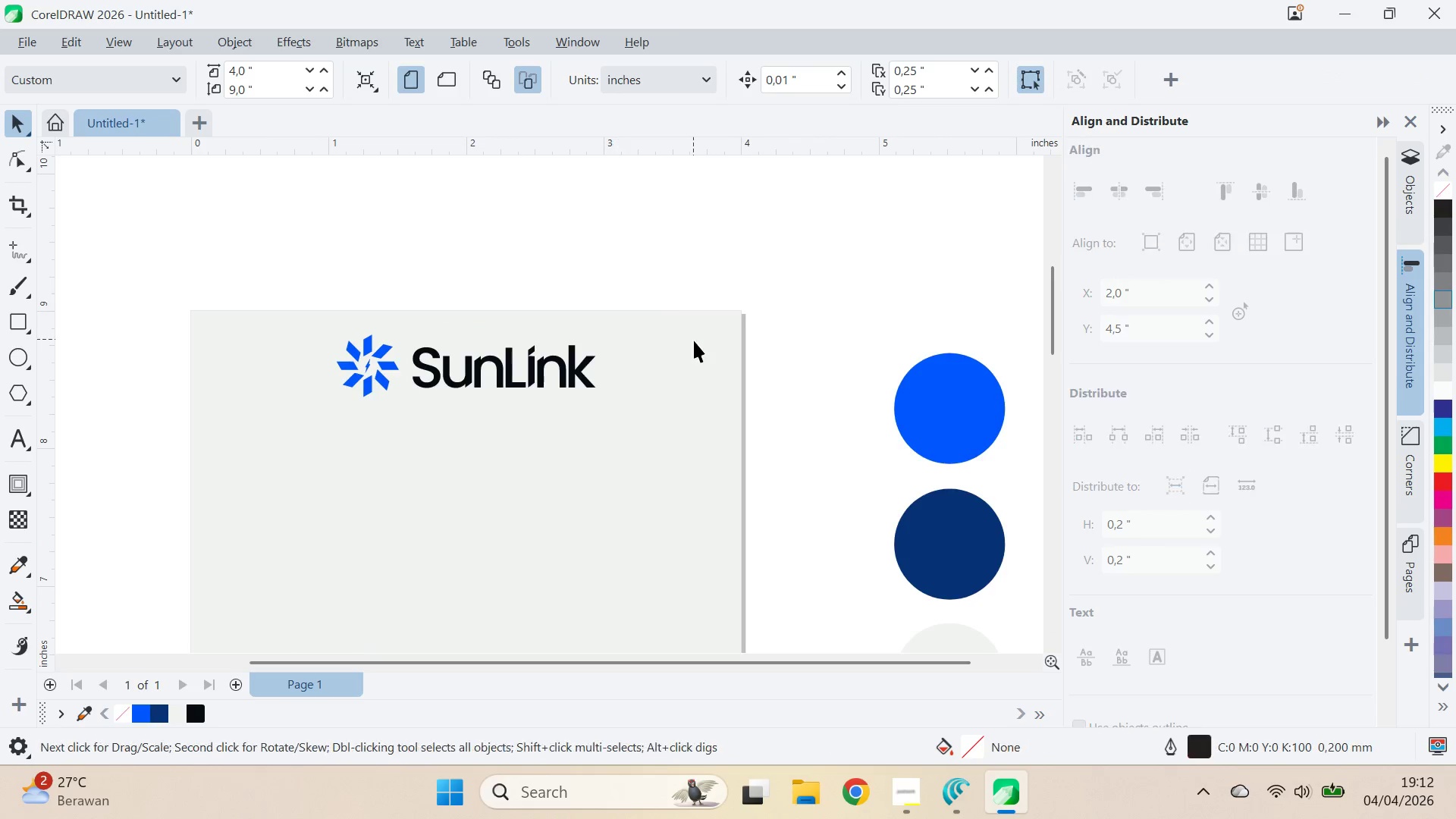 
hold_key(key=ShiftLeft, duration=0.56)
 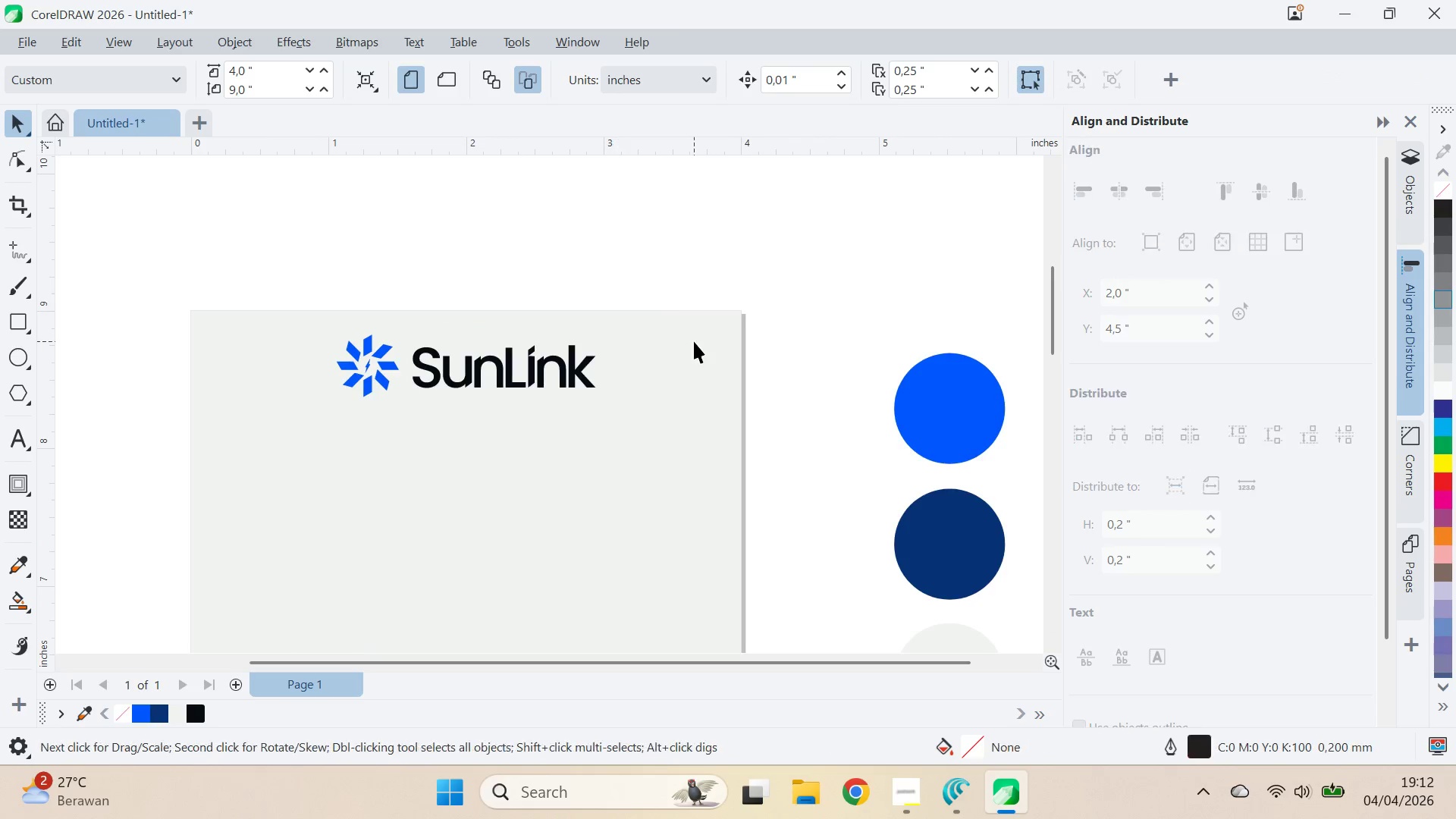 
scroll: coordinate [520, 362], scroll_direction: up, amount: 17.0
 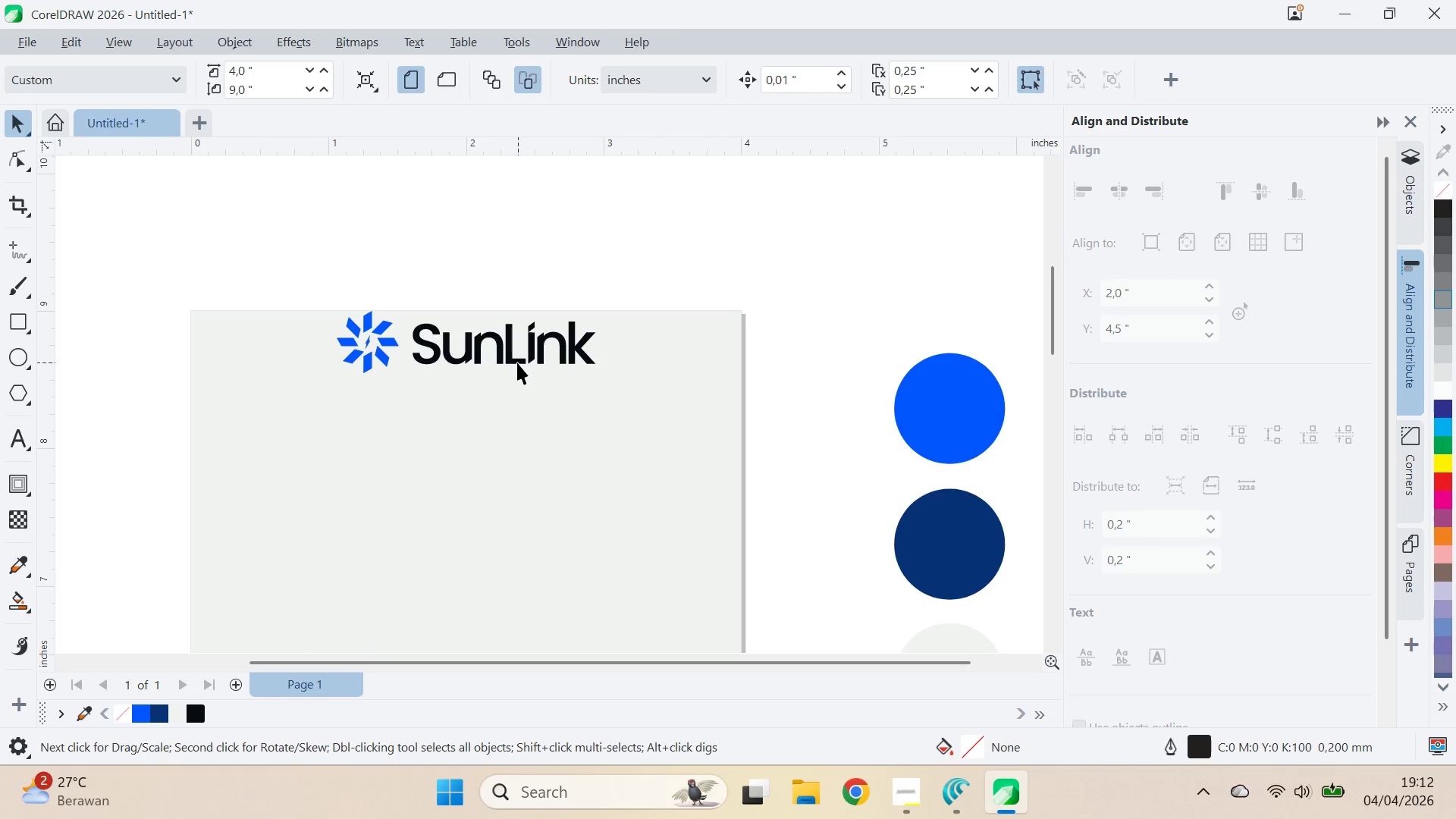 
hold_key(key=ShiftLeft, duration=20.08)
left_click([617, 267])
 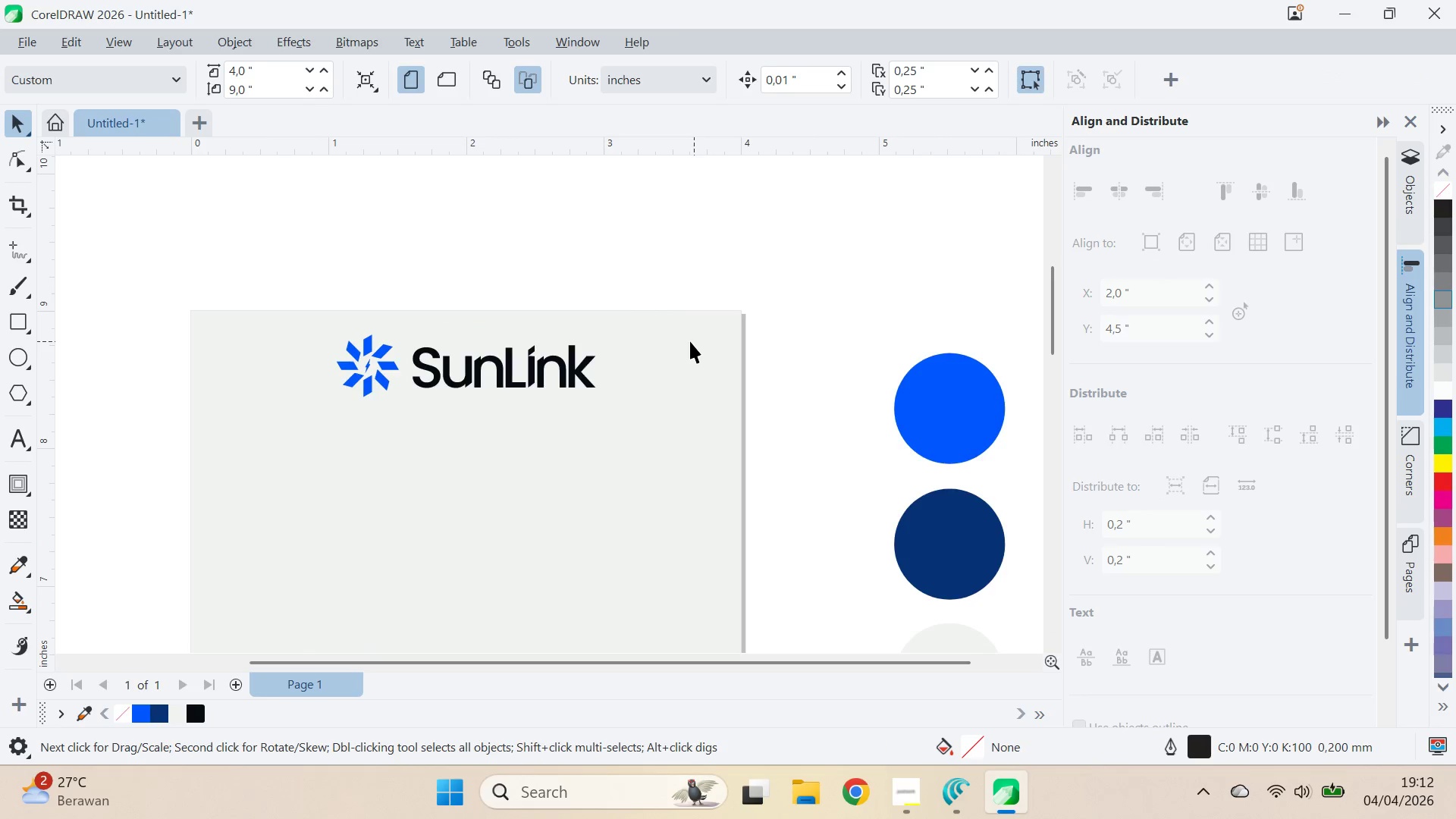 
left_click([667, 349])